 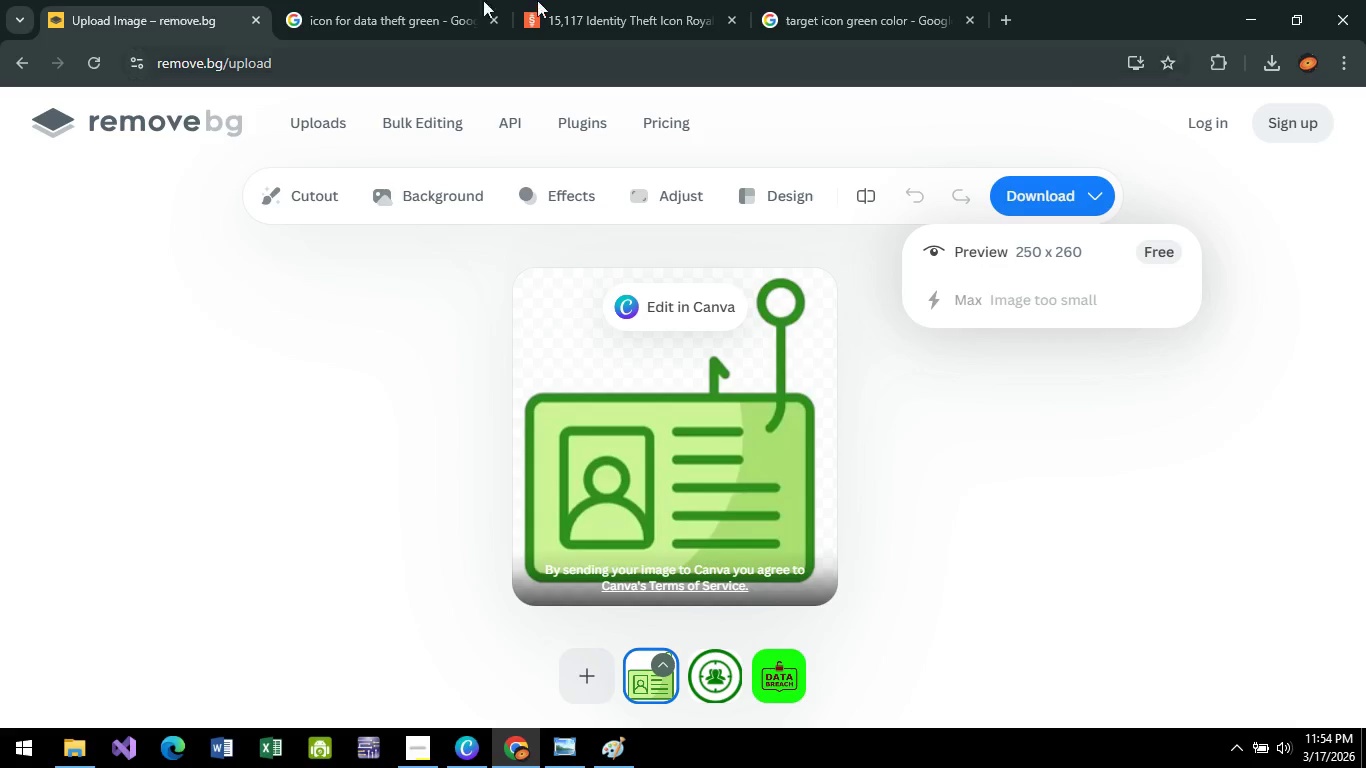 
left_click([859, 54])
 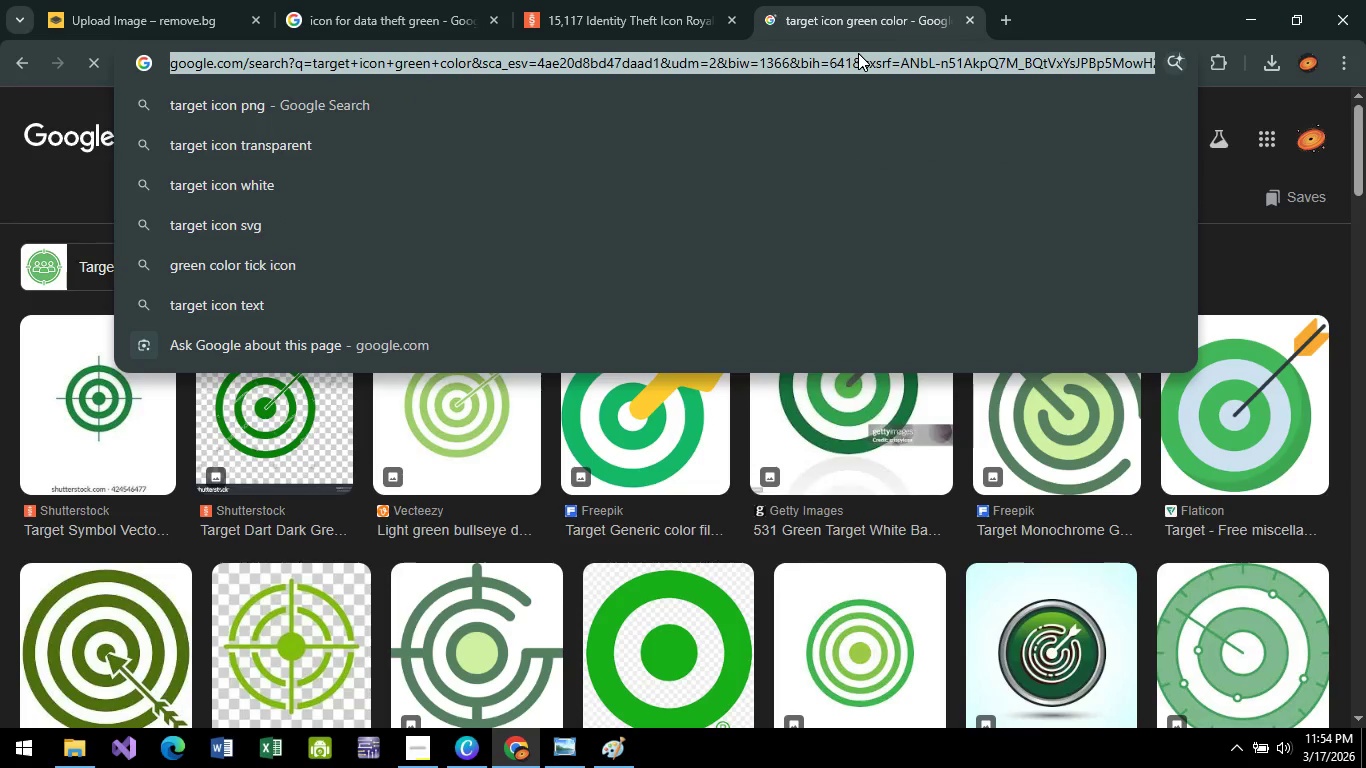 
type(unique password icom\n )
key(Backspace)
key(Backspace)
key(Backspace)
key(Backspace)
type(n gree)
 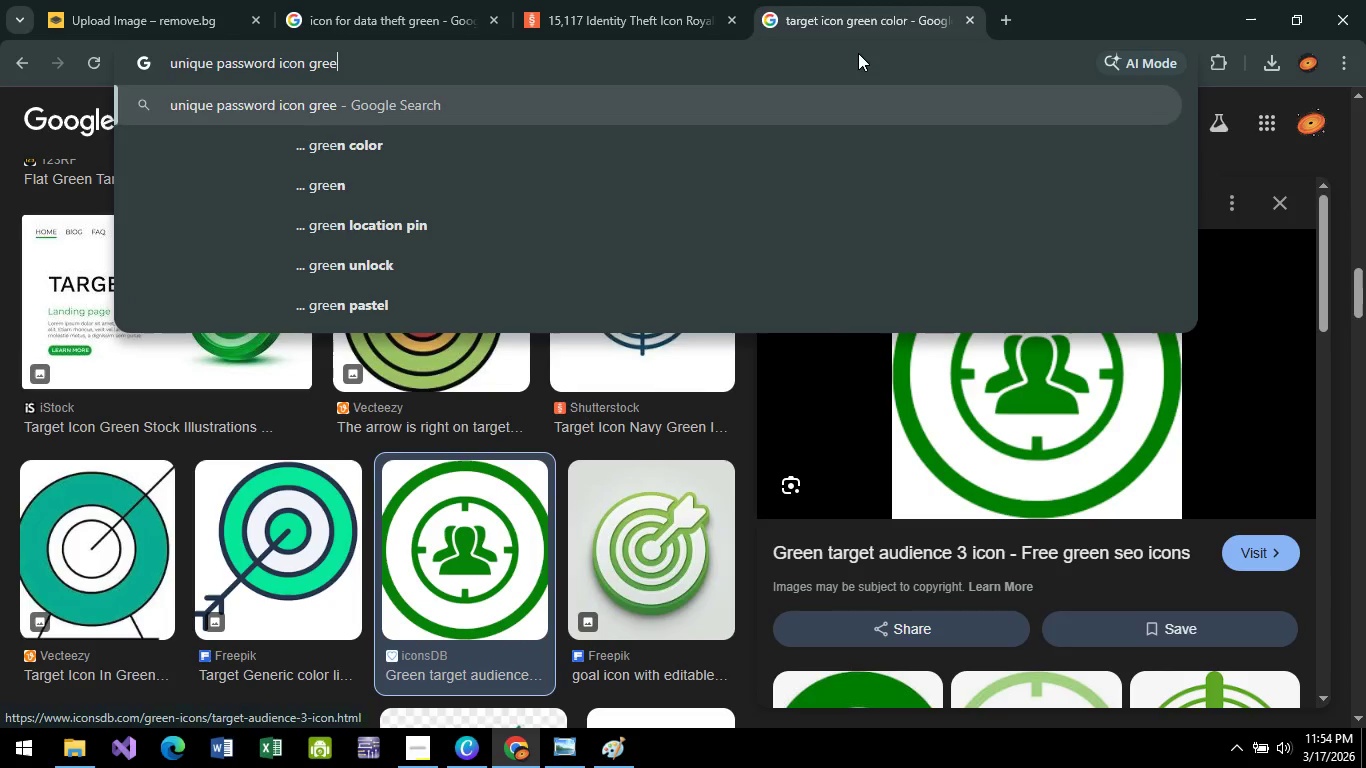 
key(Enter)
 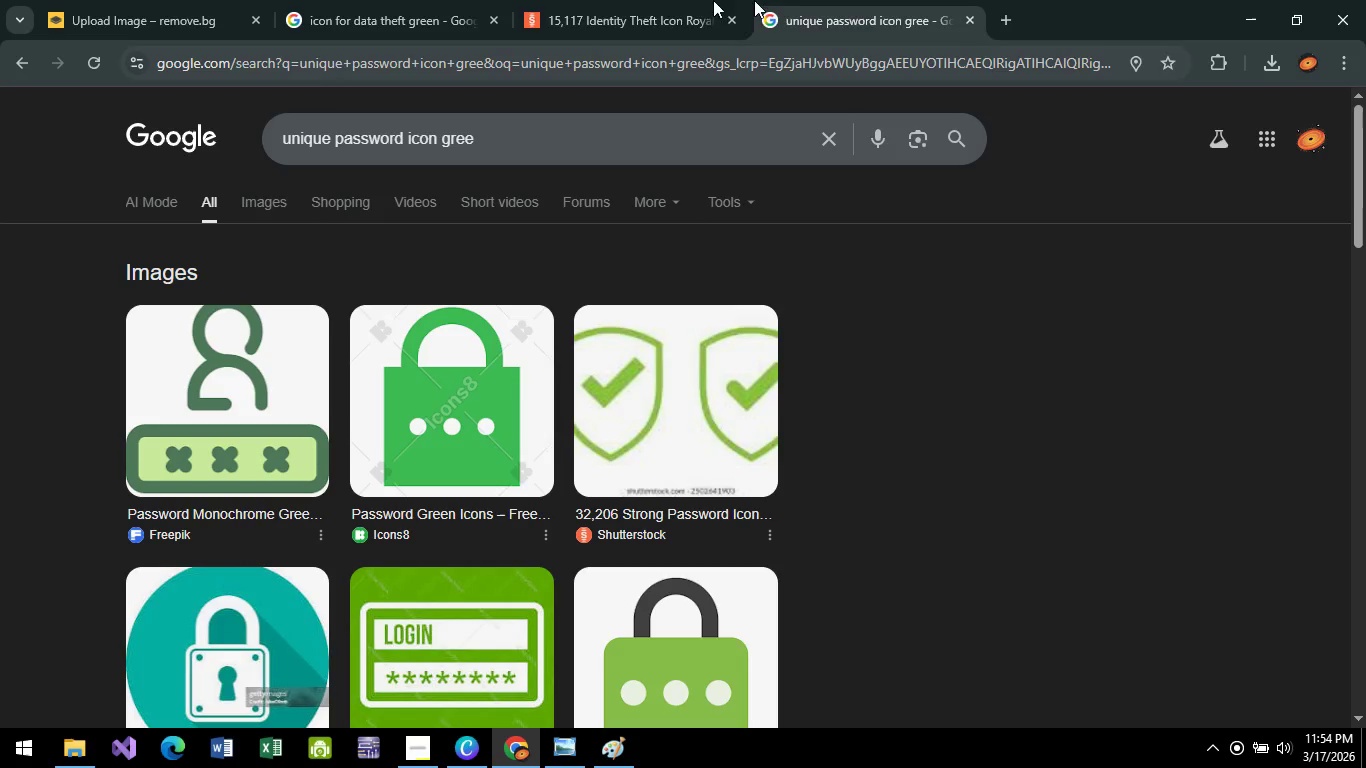 
left_click([261, 190])
 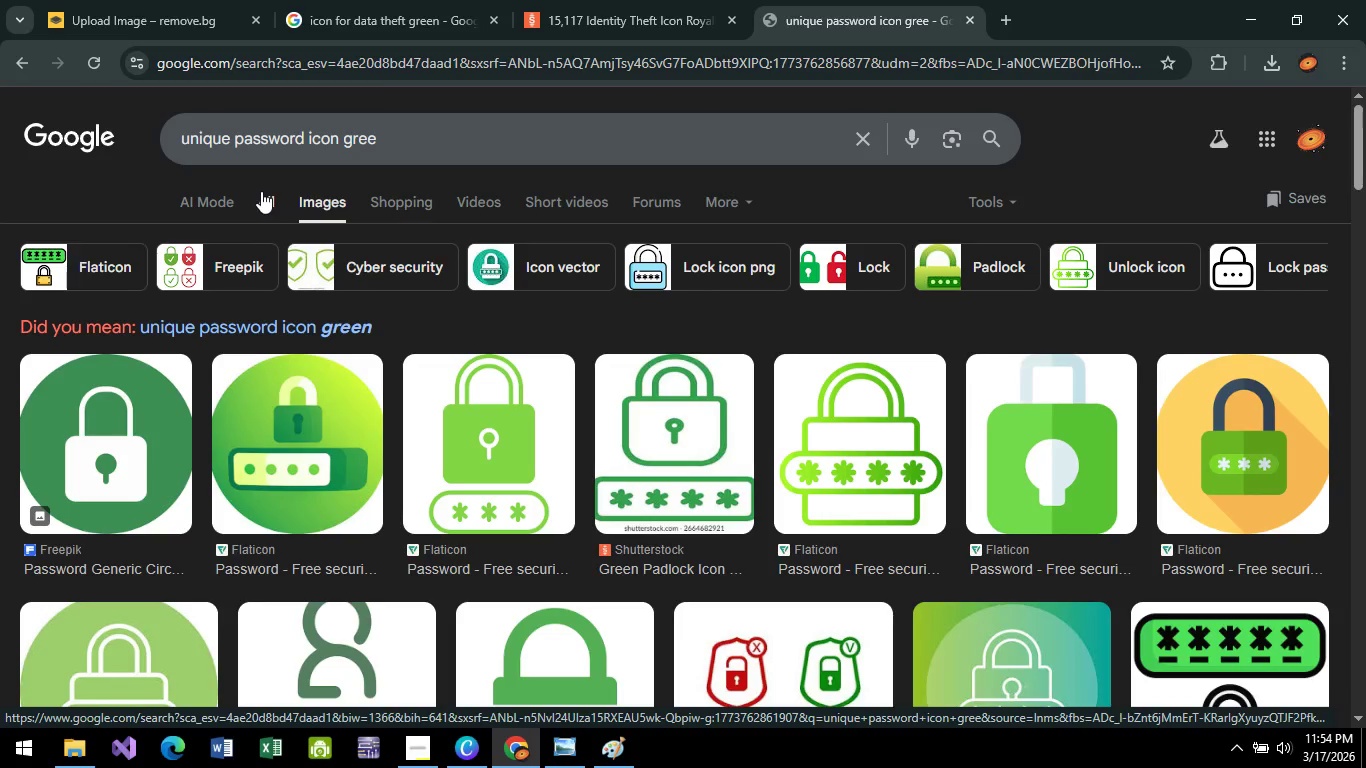 
wait(6.7)
 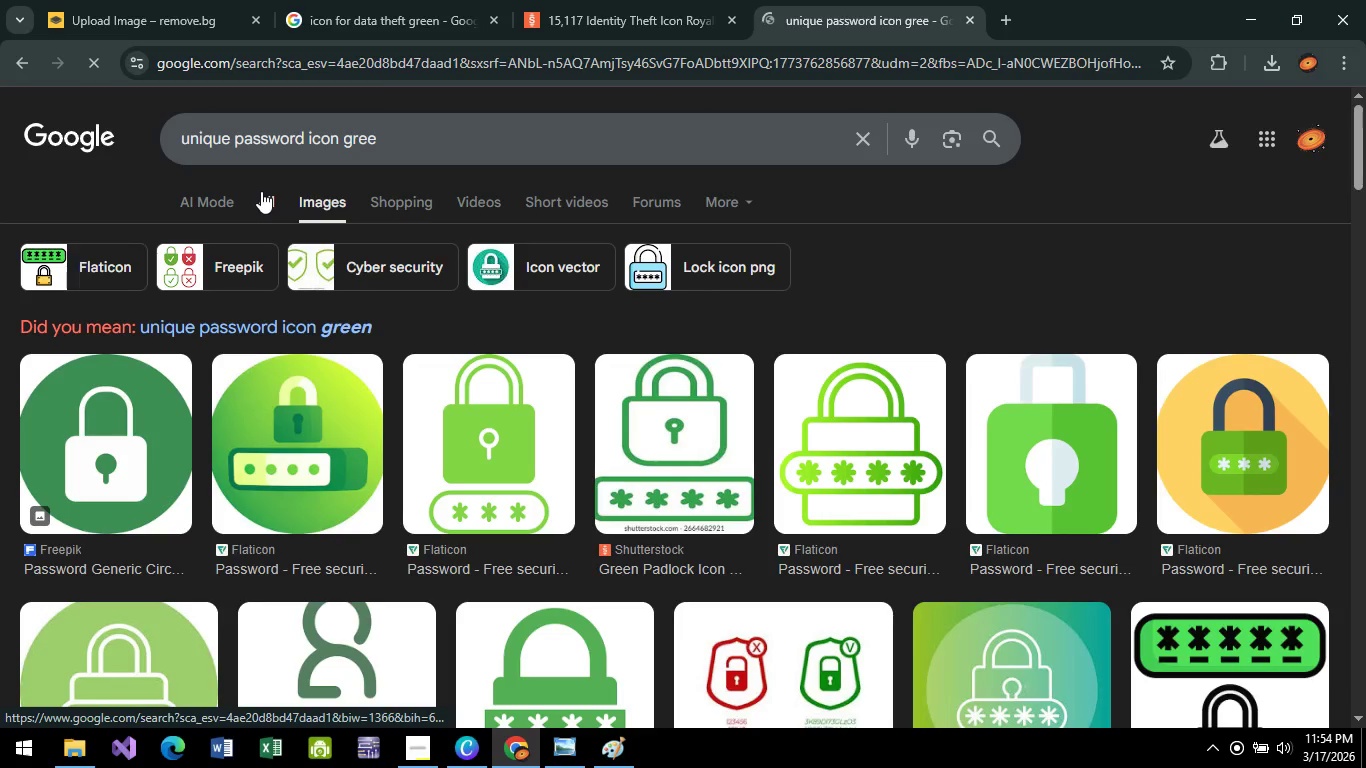 
scroll: coordinate [292, 413], scroll_direction: down, amount: 2.0
 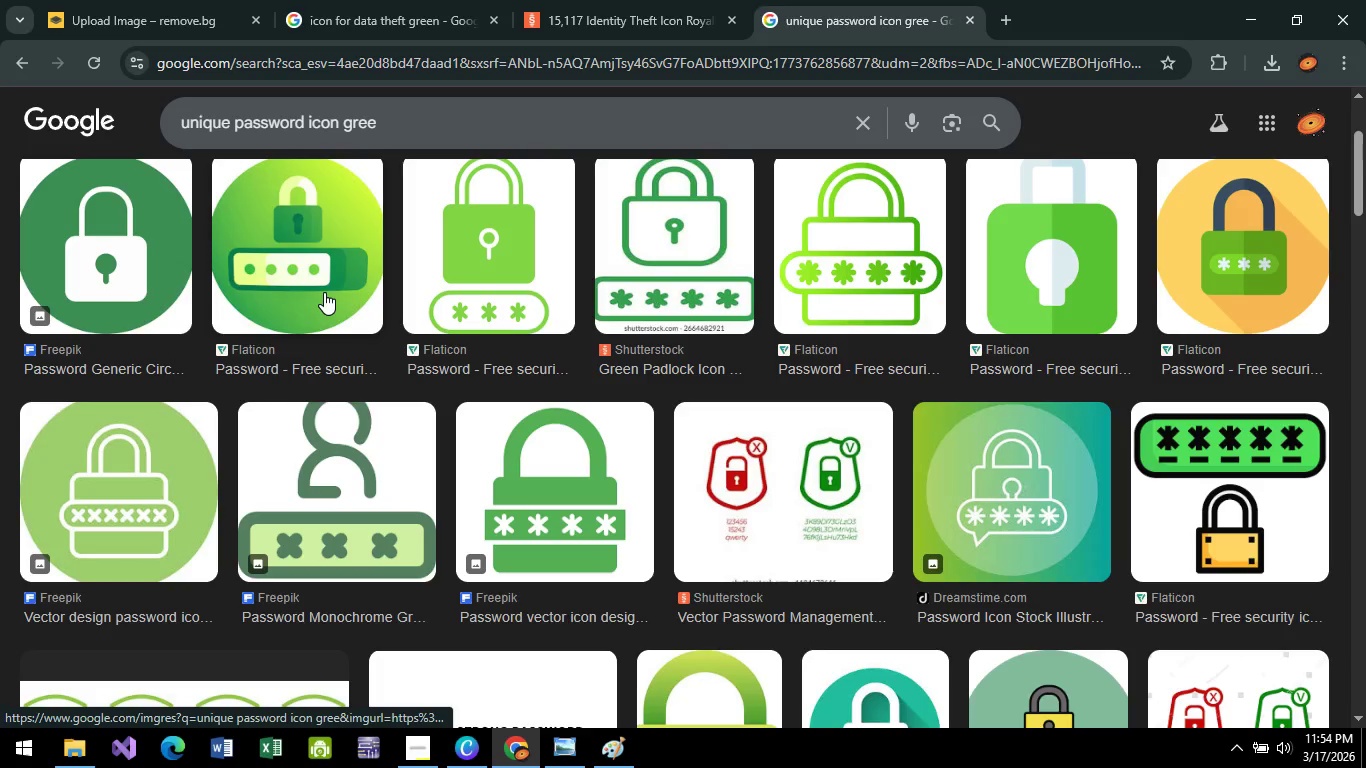 
left_click([324, 292])
 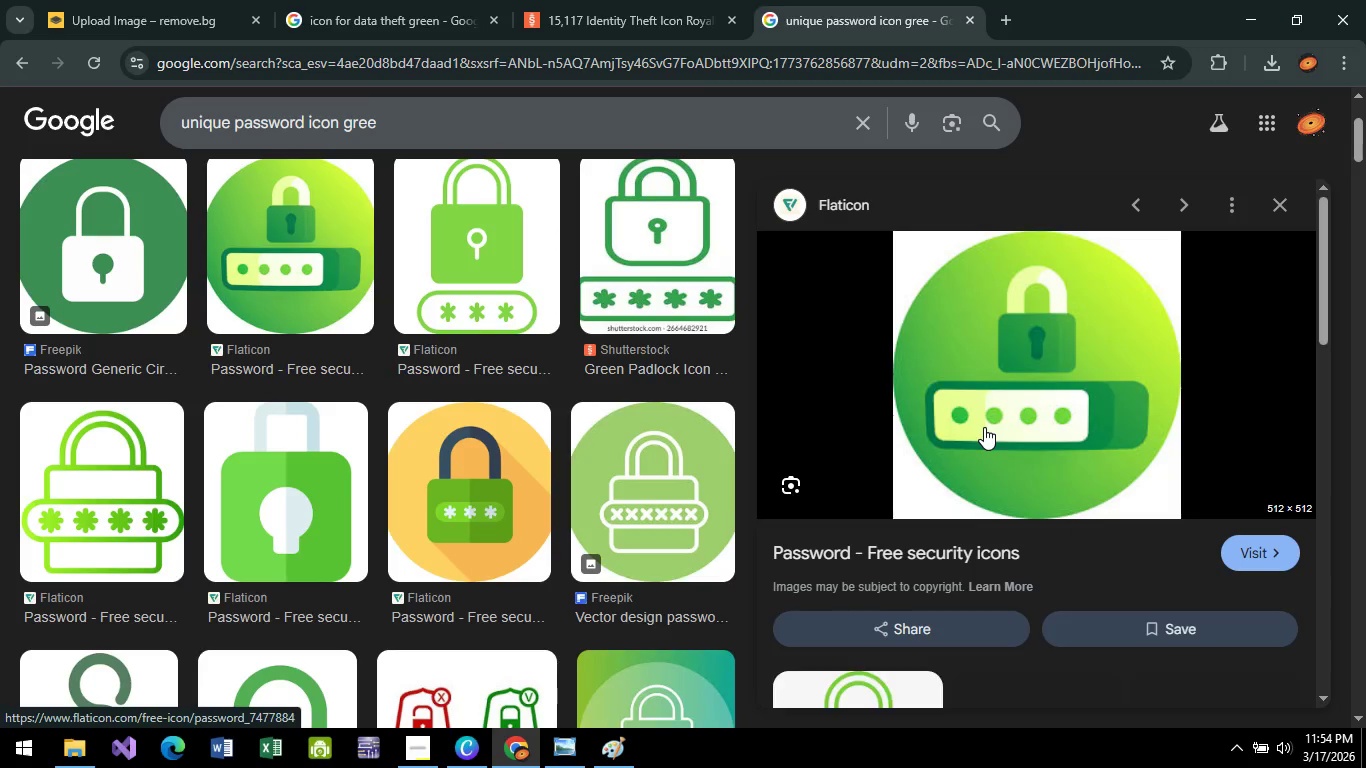 
right_click([1061, 415])
 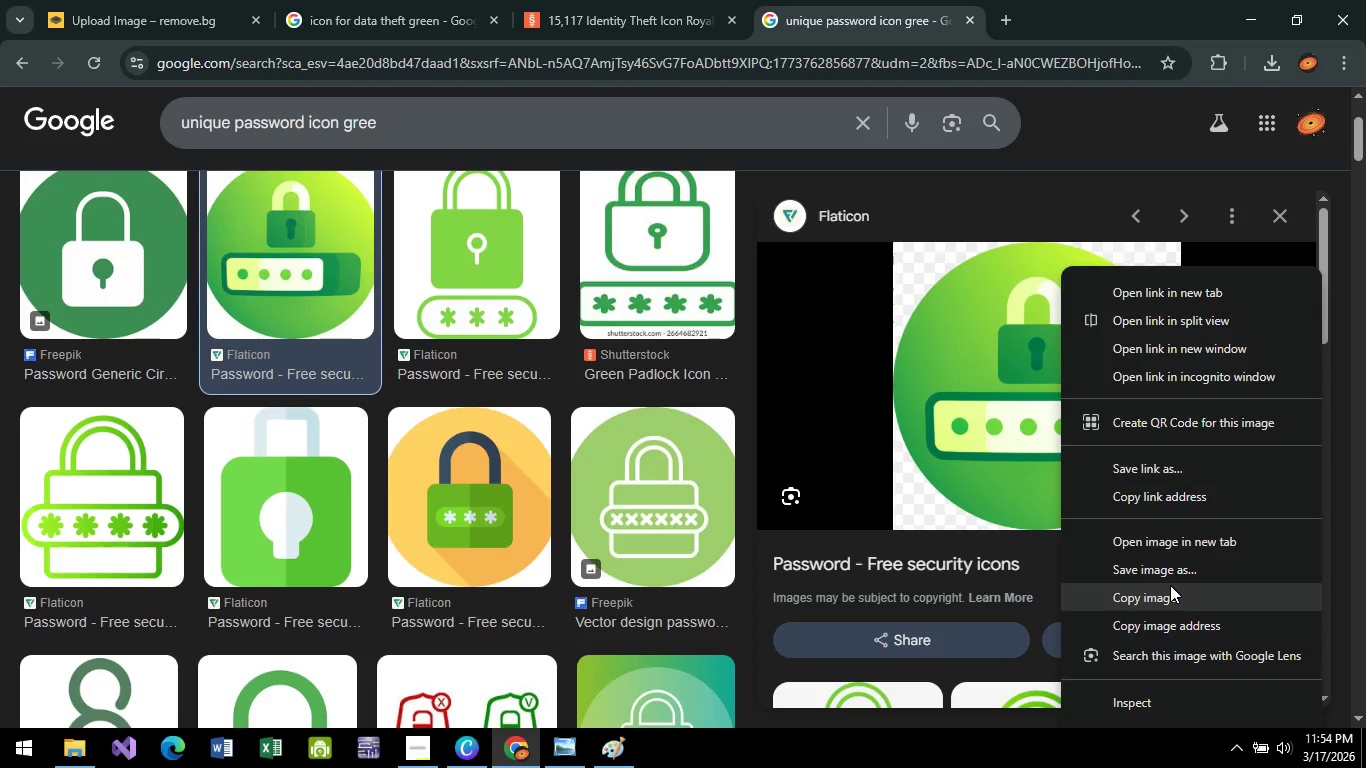 
left_click([1168, 568])
 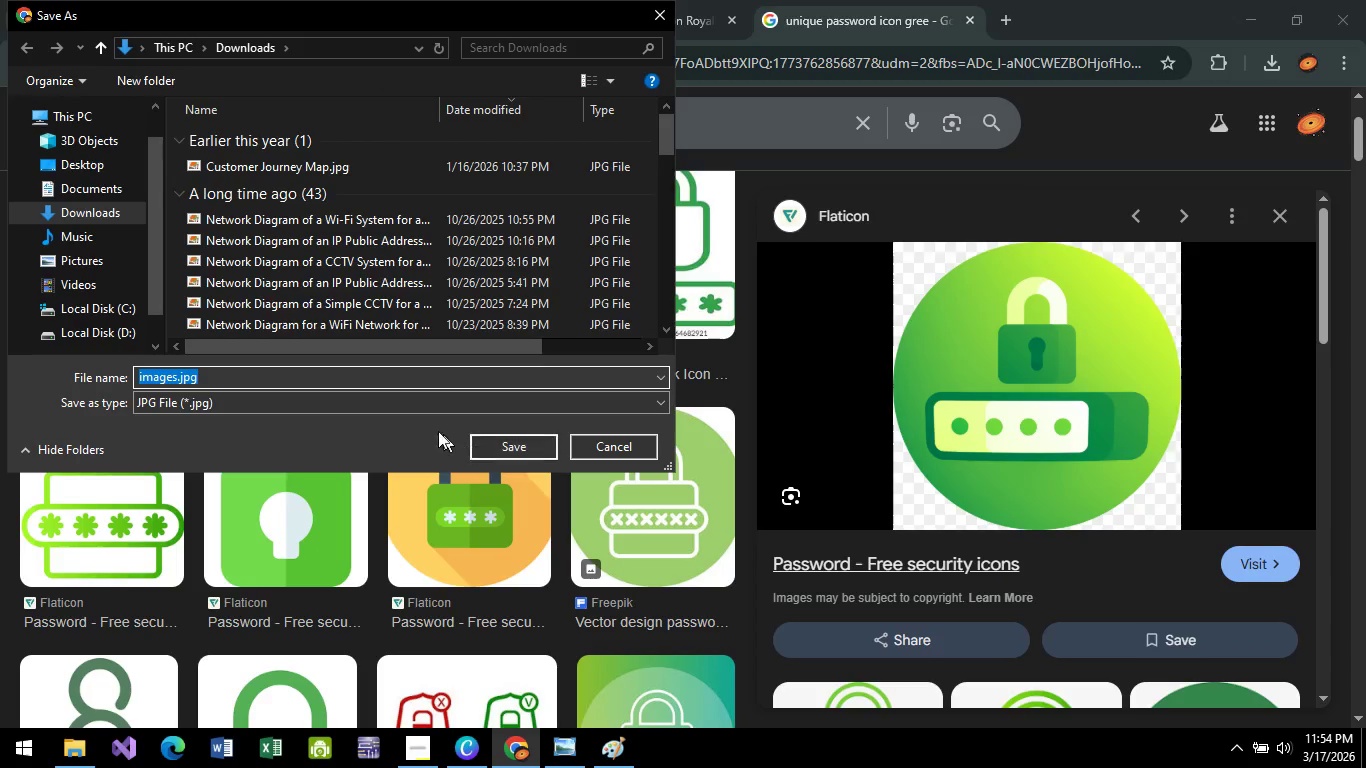 
left_click([464, 445])
 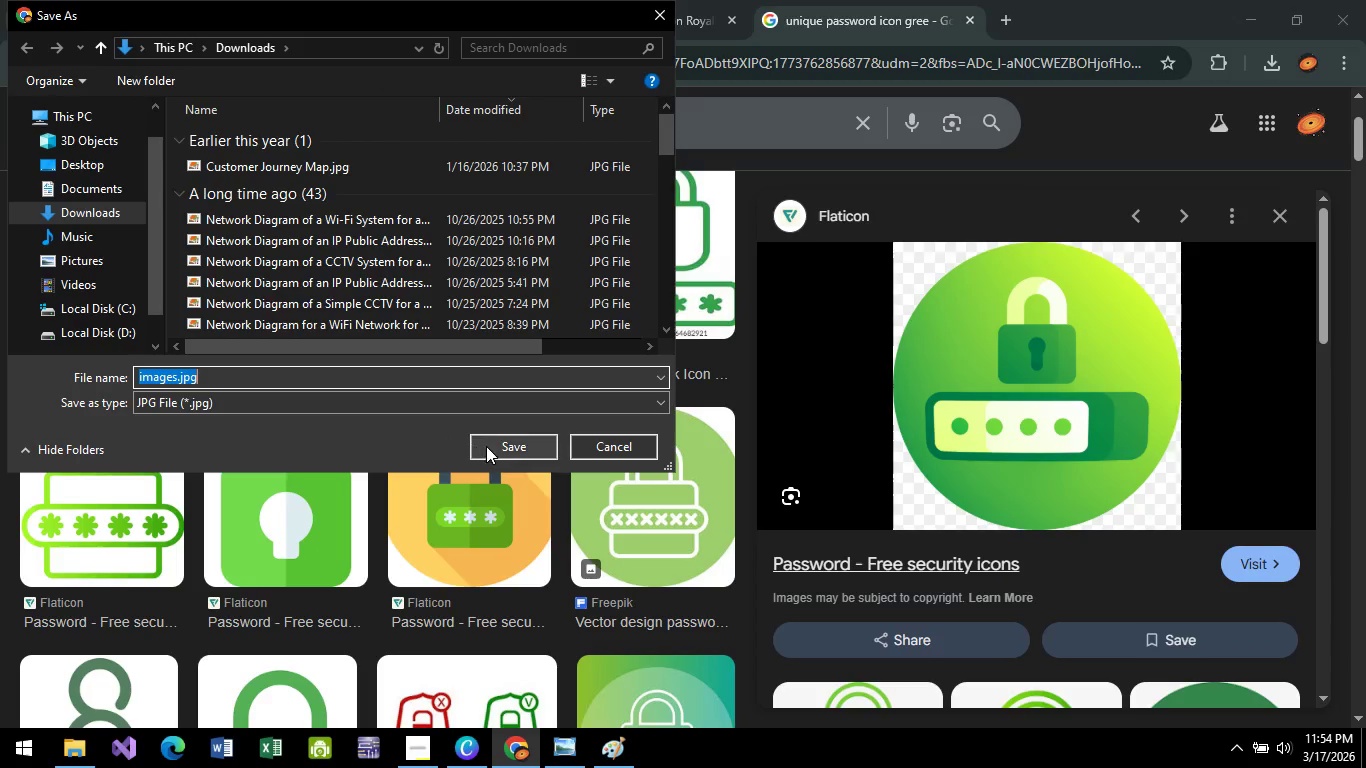 
left_click([487, 446])
 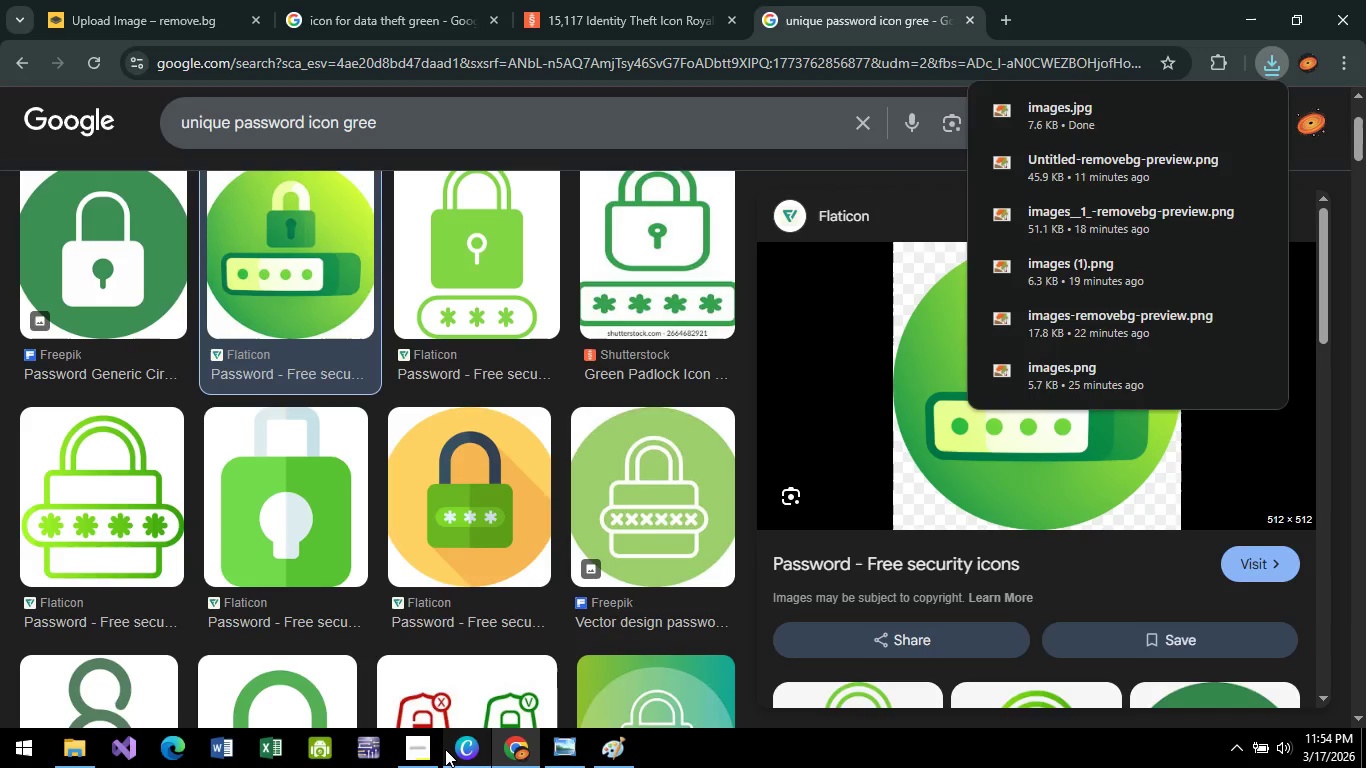 
left_click([466, 747])
 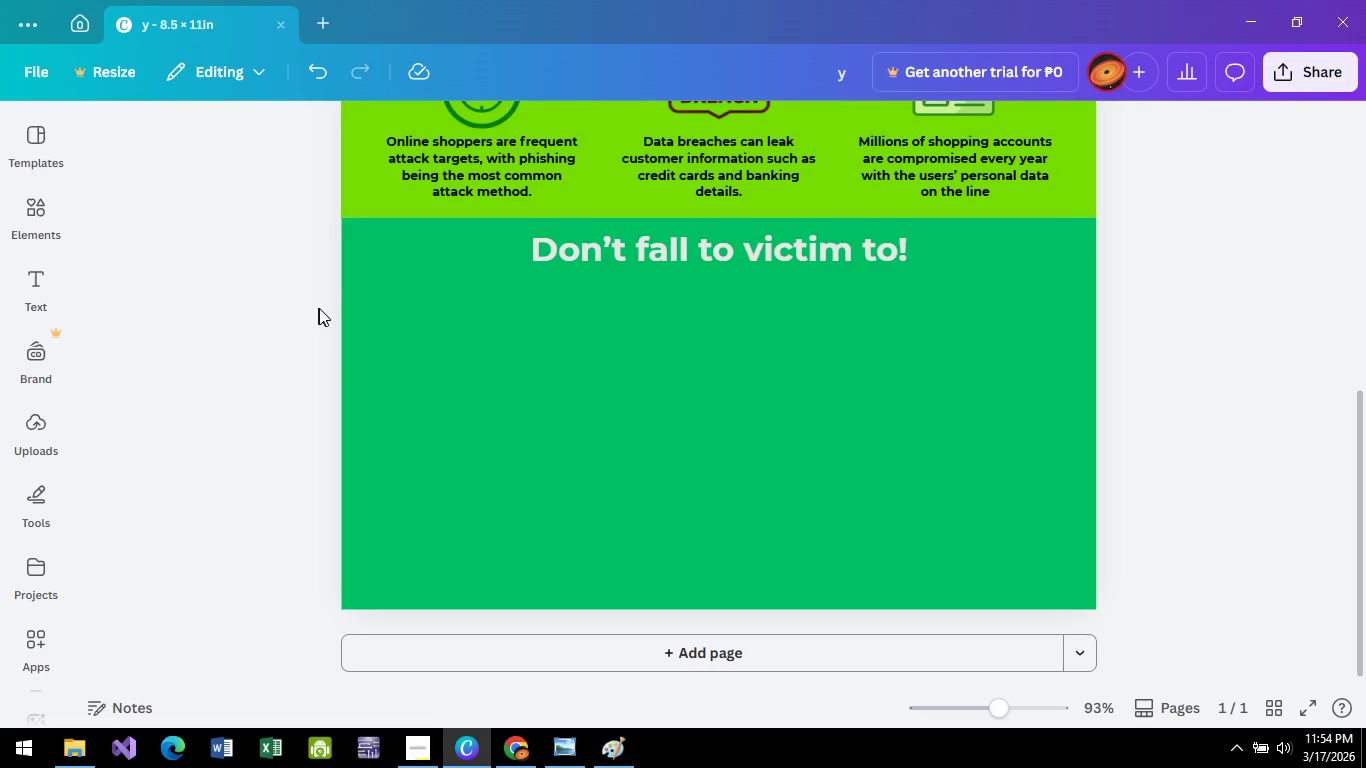 
scroll: coordinate [383, 311], scroll_direction: up, amount: 3.0
 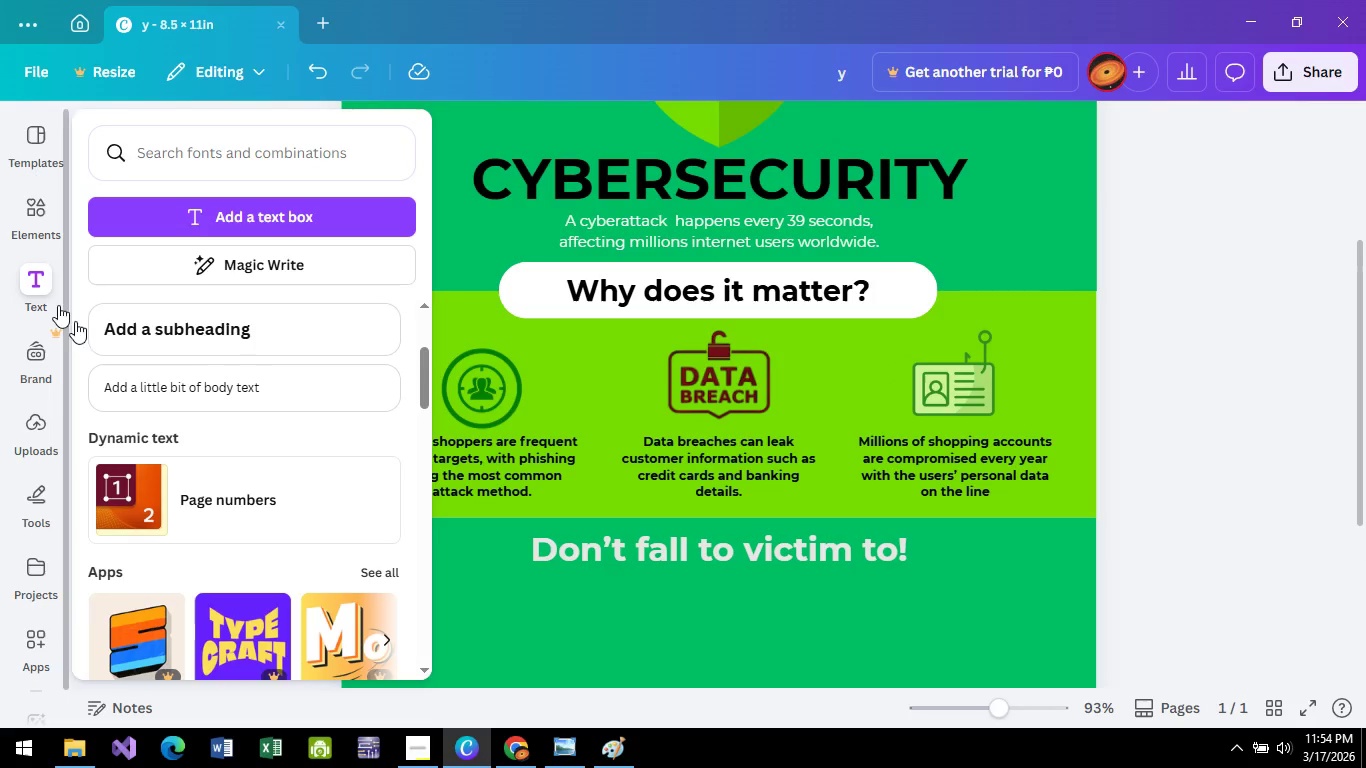 
scroll: coordinate [612, 445], scroll_direction: down, amount: 3.0
 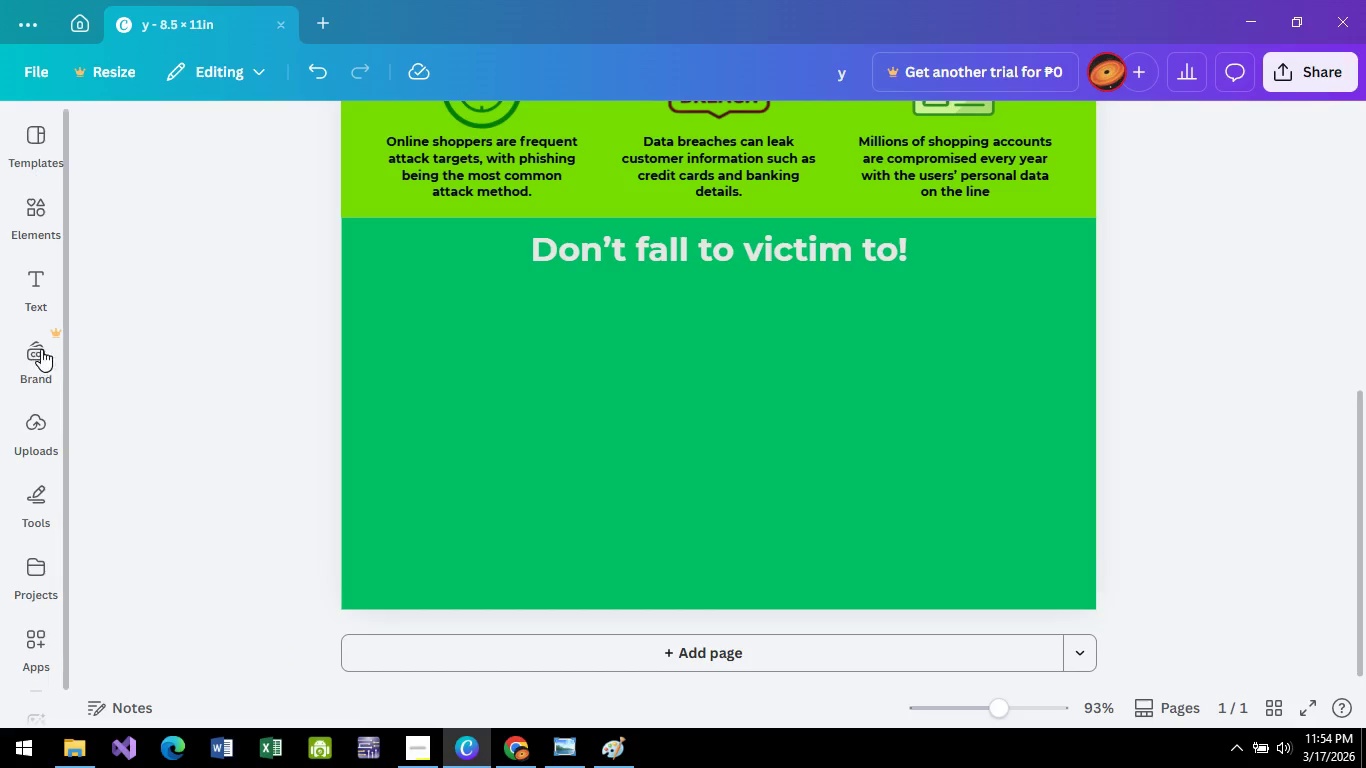 
mouse_move([32, 281])
 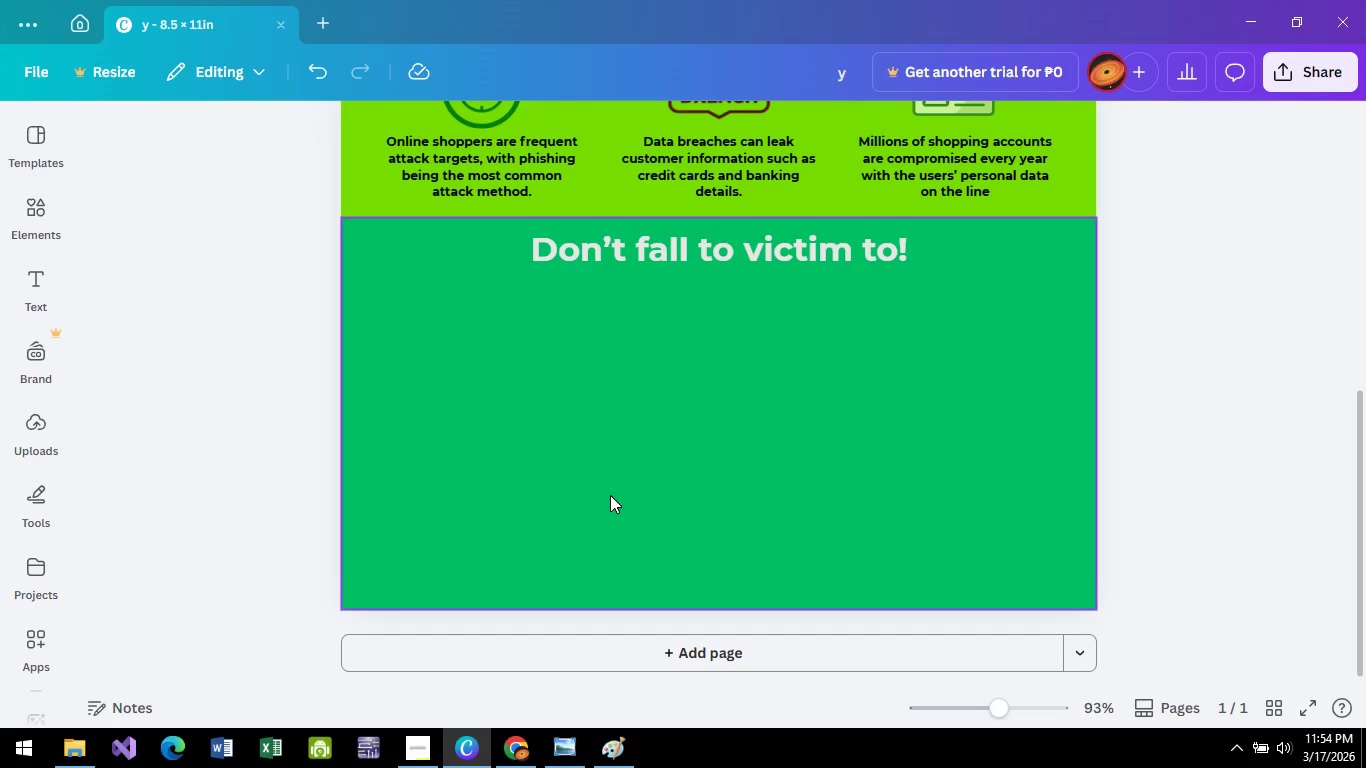 
wait(7.69)
 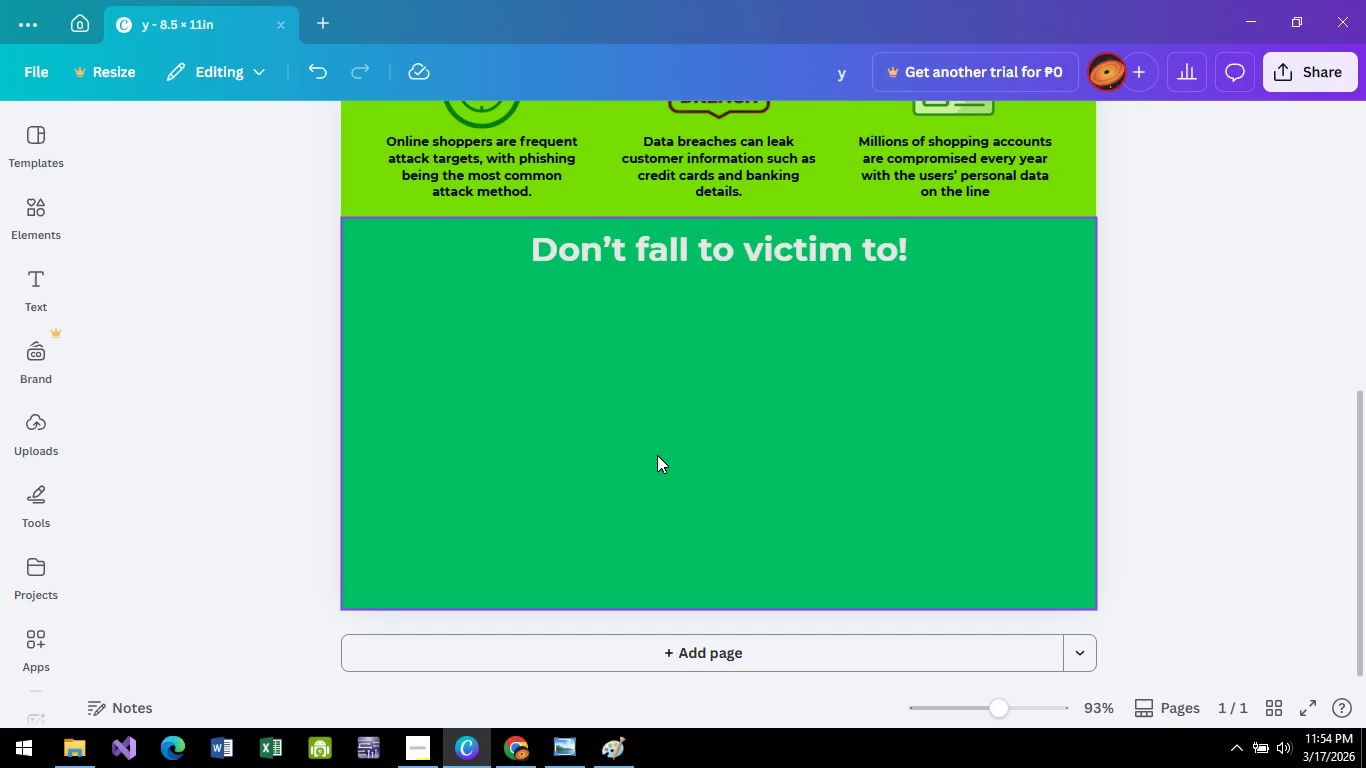 
scroll: coordinate [566, 426], scroll_direction: up, amount: 2.0
 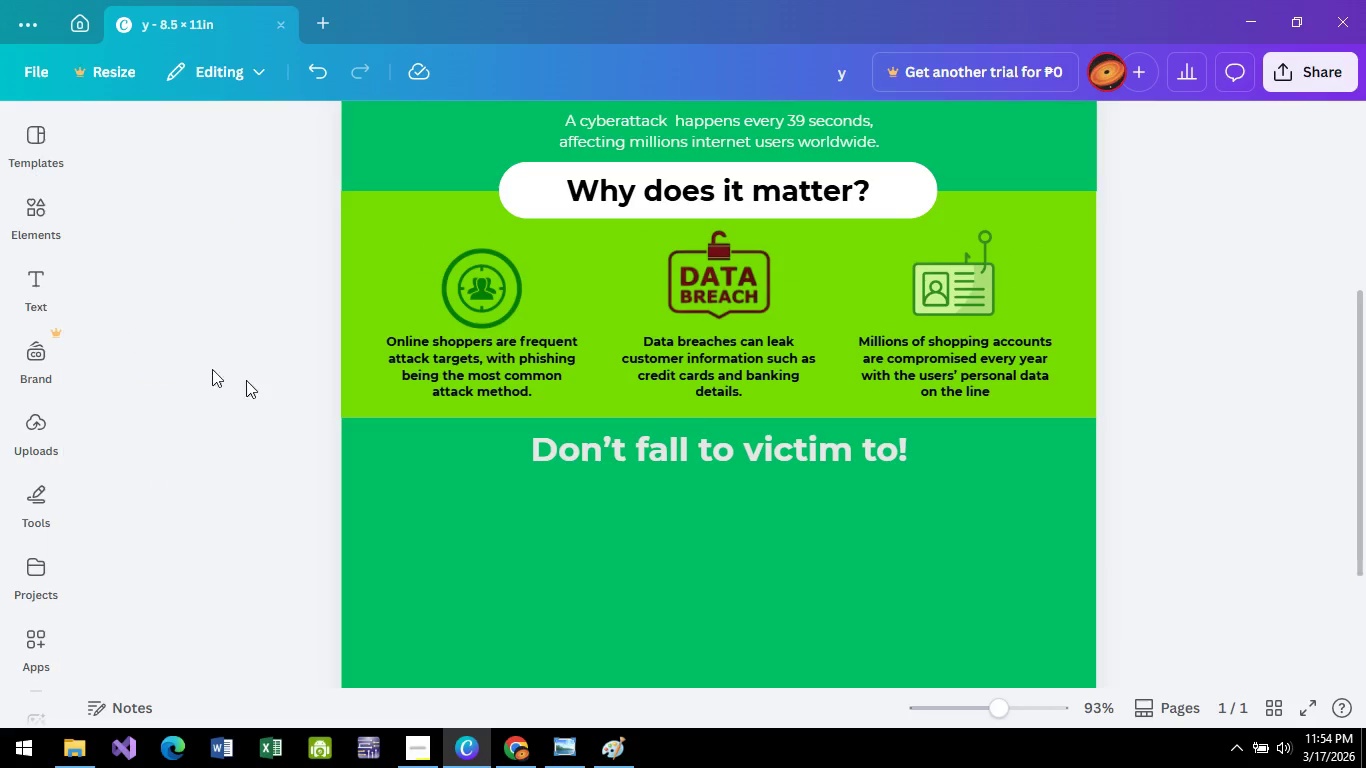 
scroll: coordinate [544, 462], scroll_direction: down, amount: 2.0
 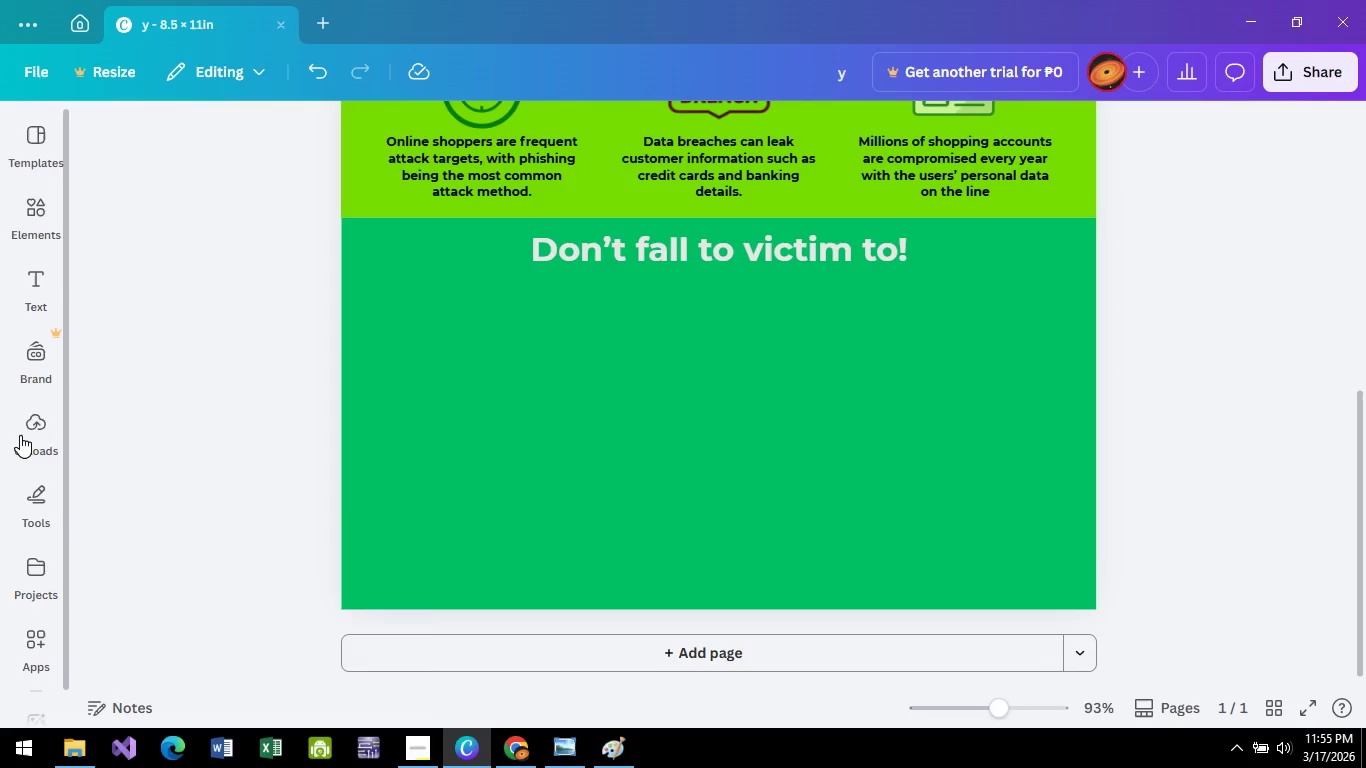 
left_click([21, 435])
 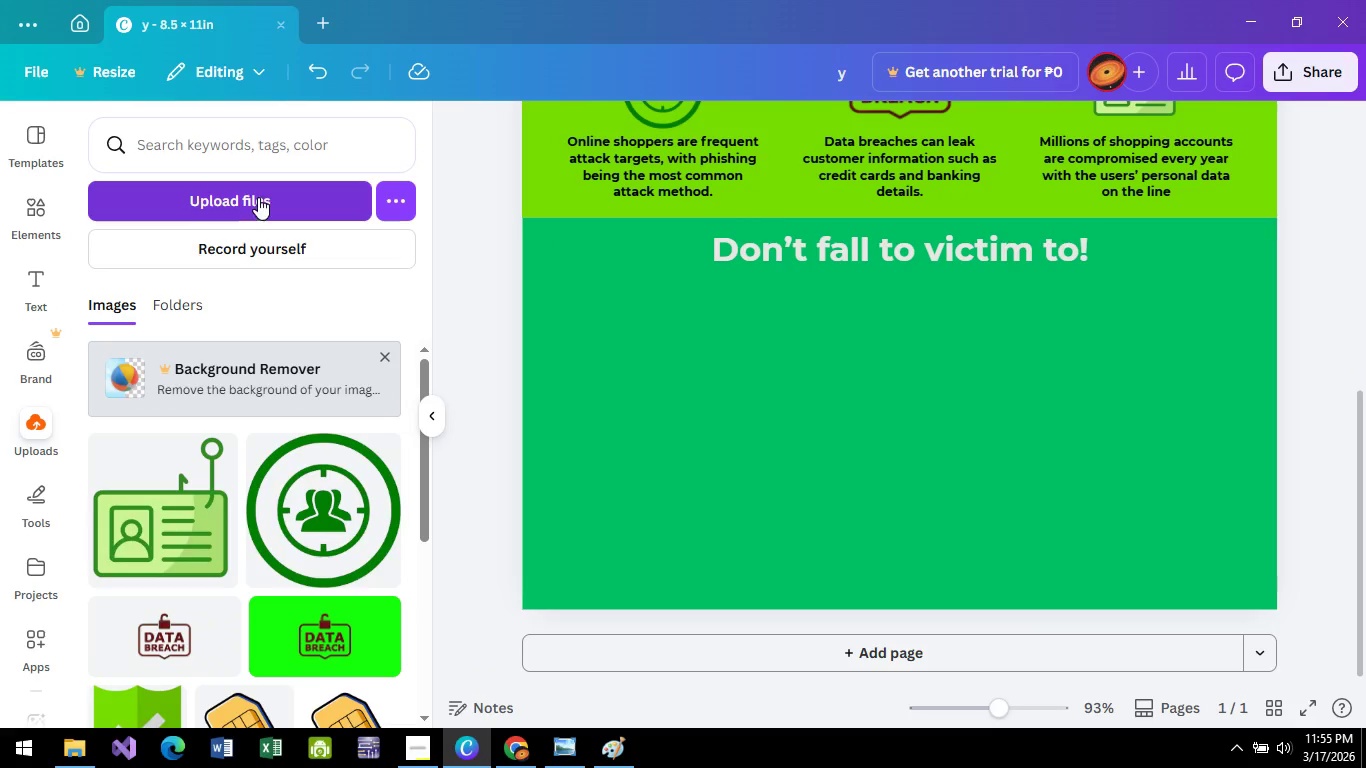 
left_click([260, 193])
 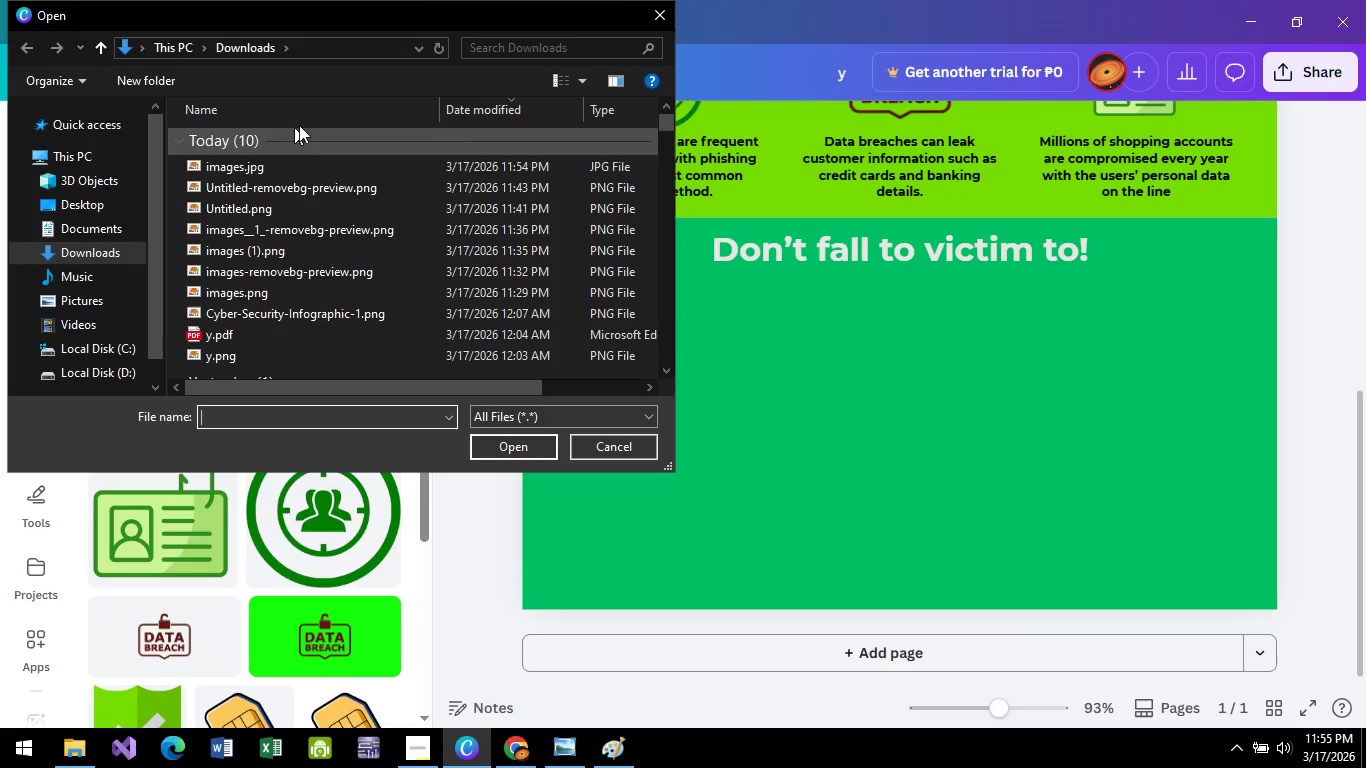 
left_click([432, 49])
 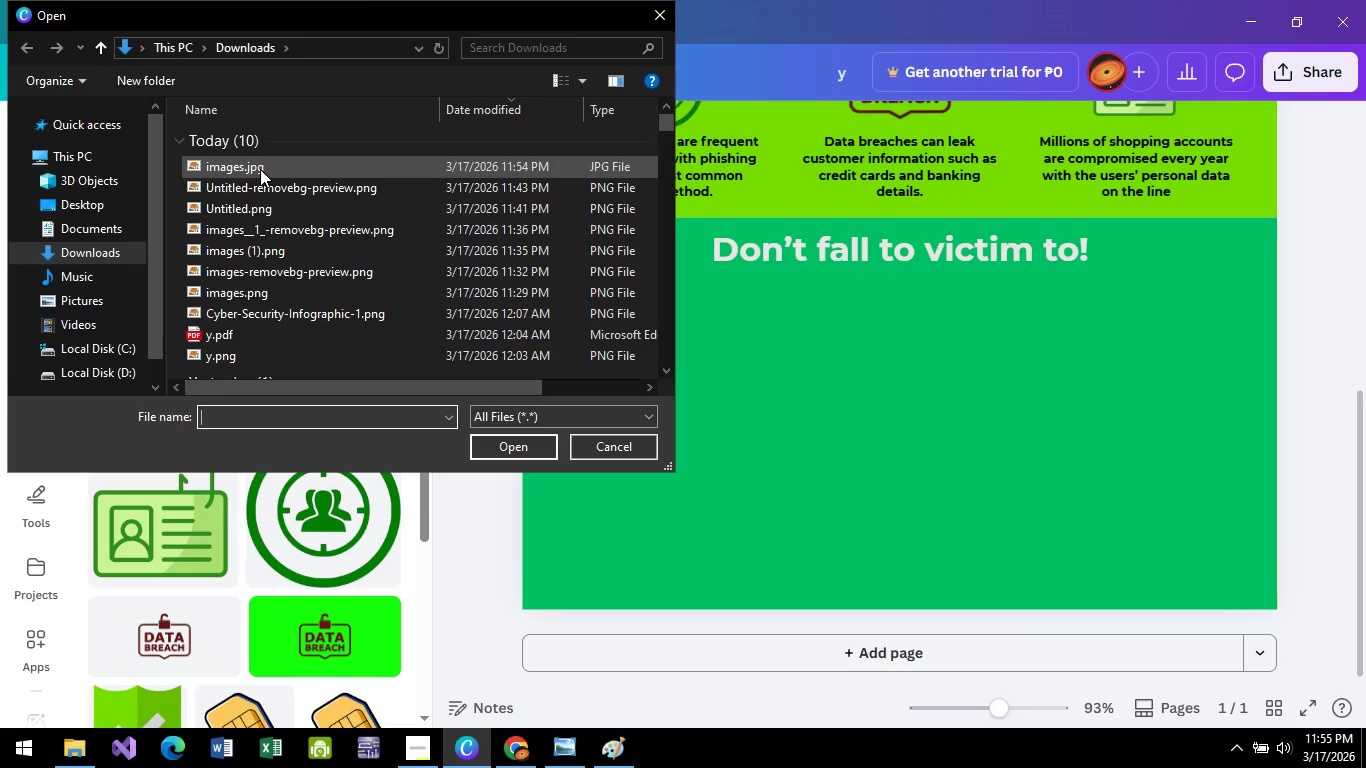 
left_click([260, 169])
 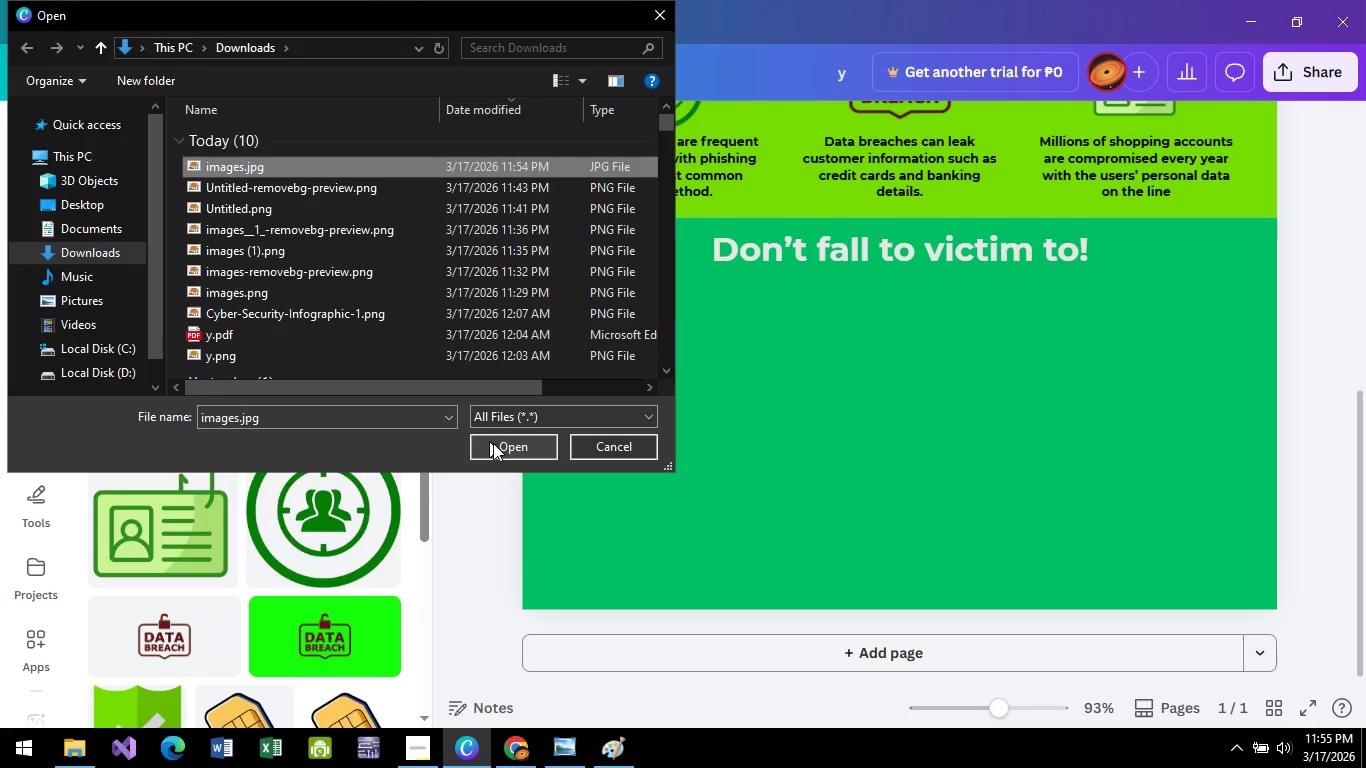 
left_click([518, 442])
 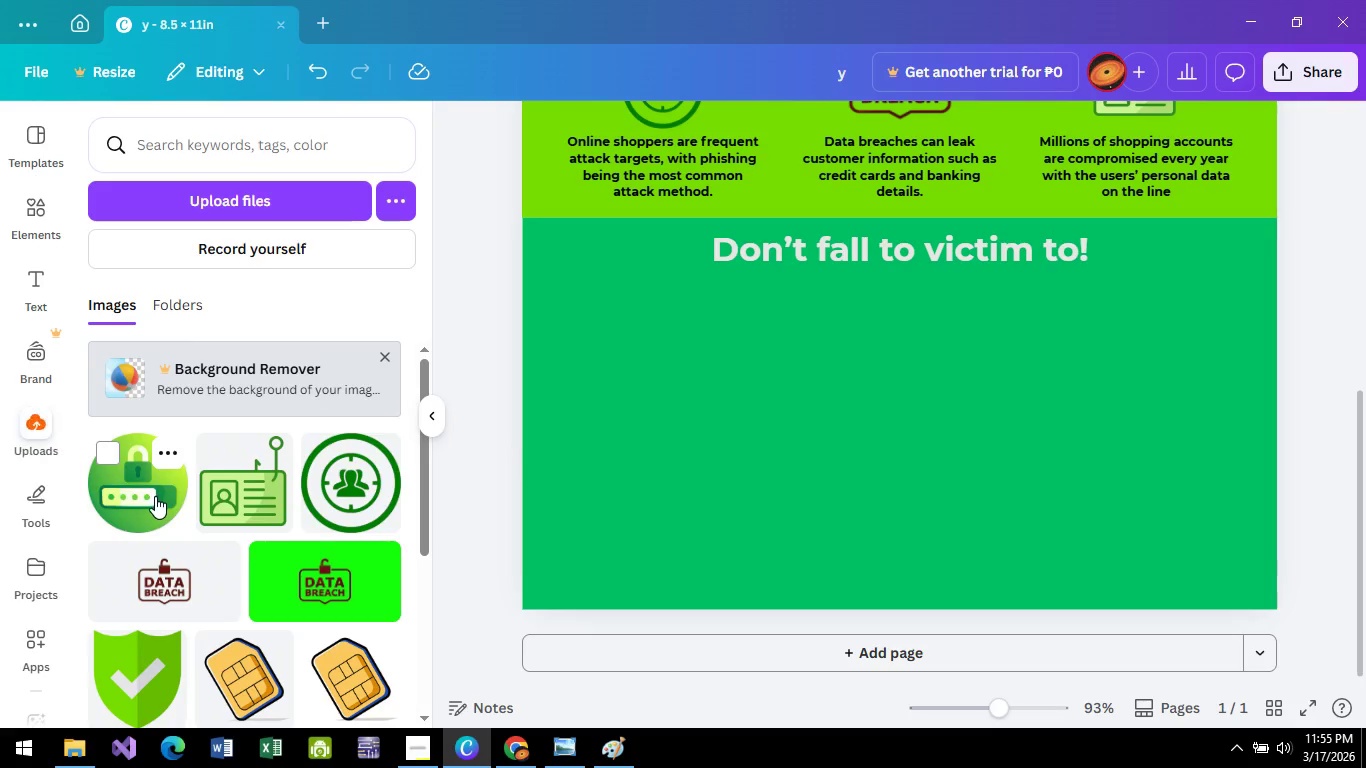 
wait(7.22)
 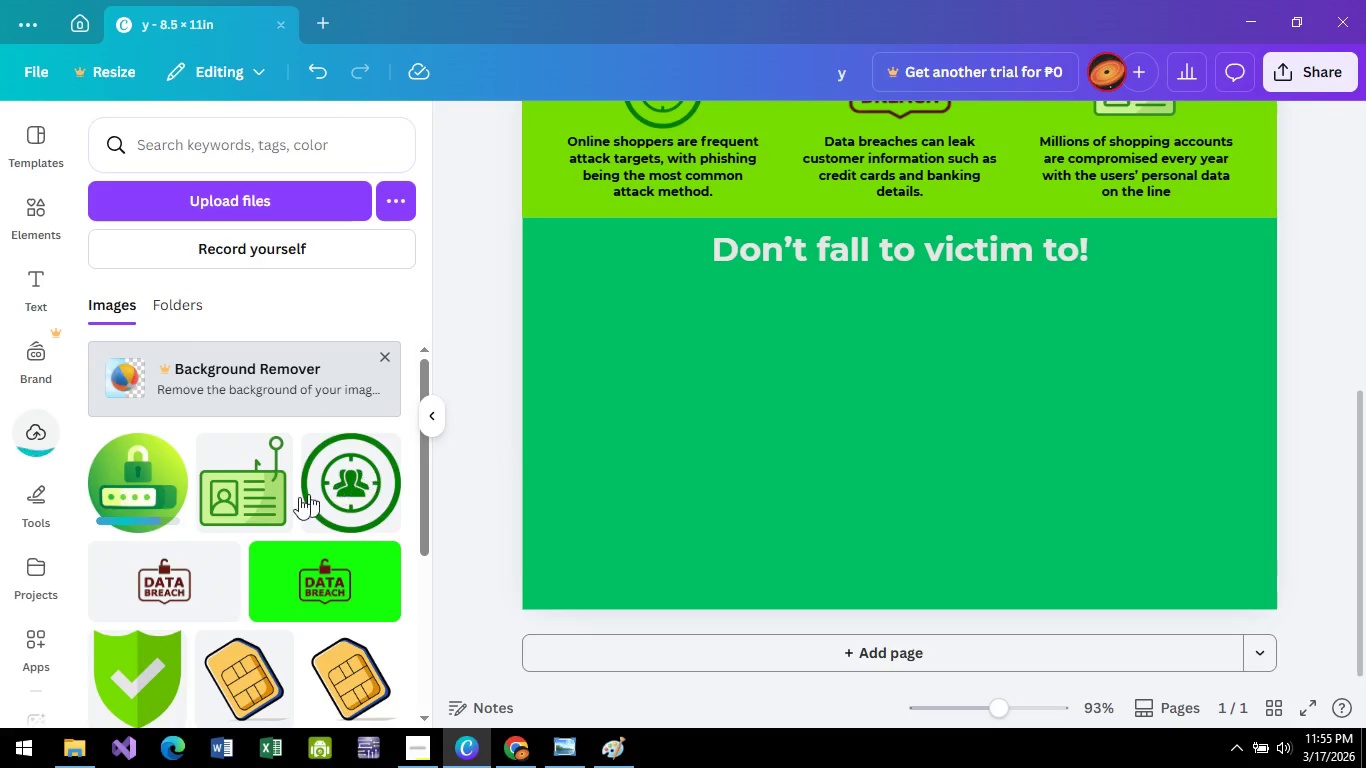 
left_click([152, 500])
 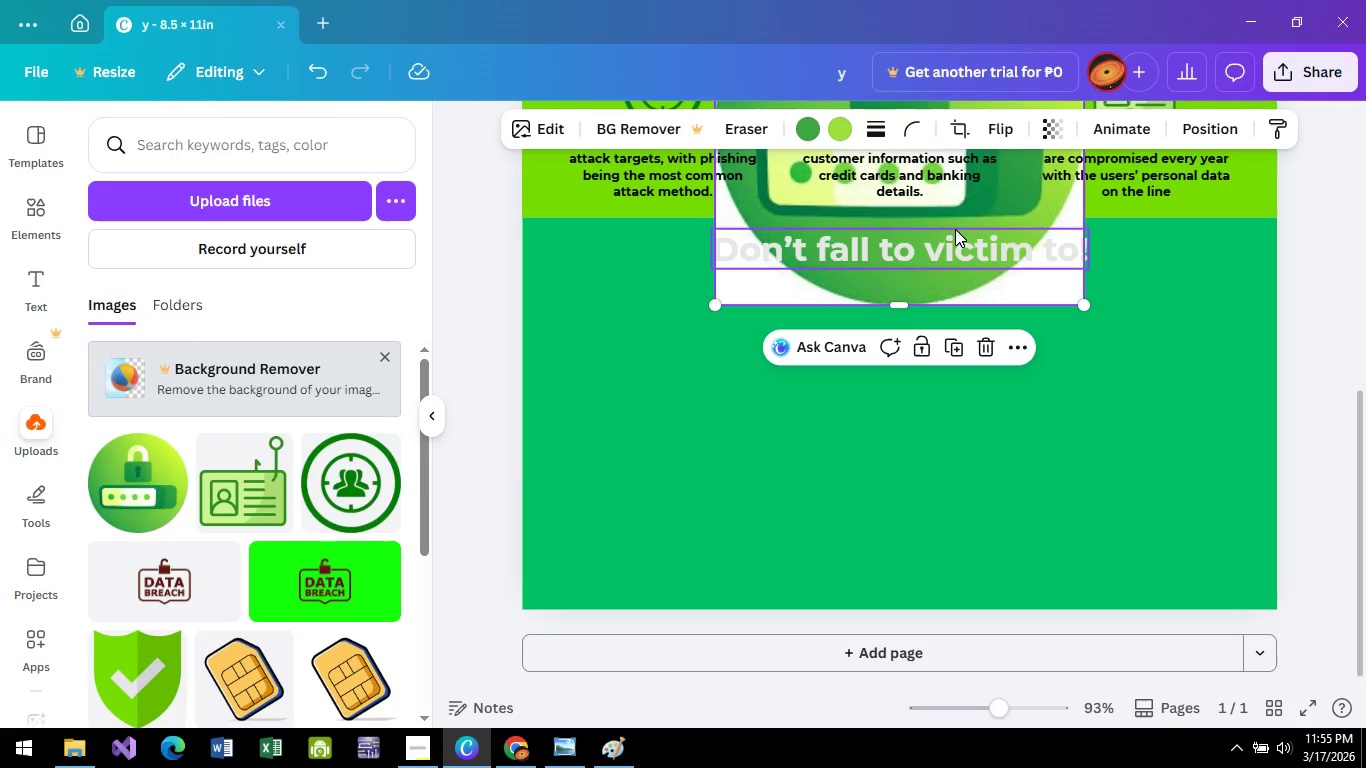 
key(Control+Z)
 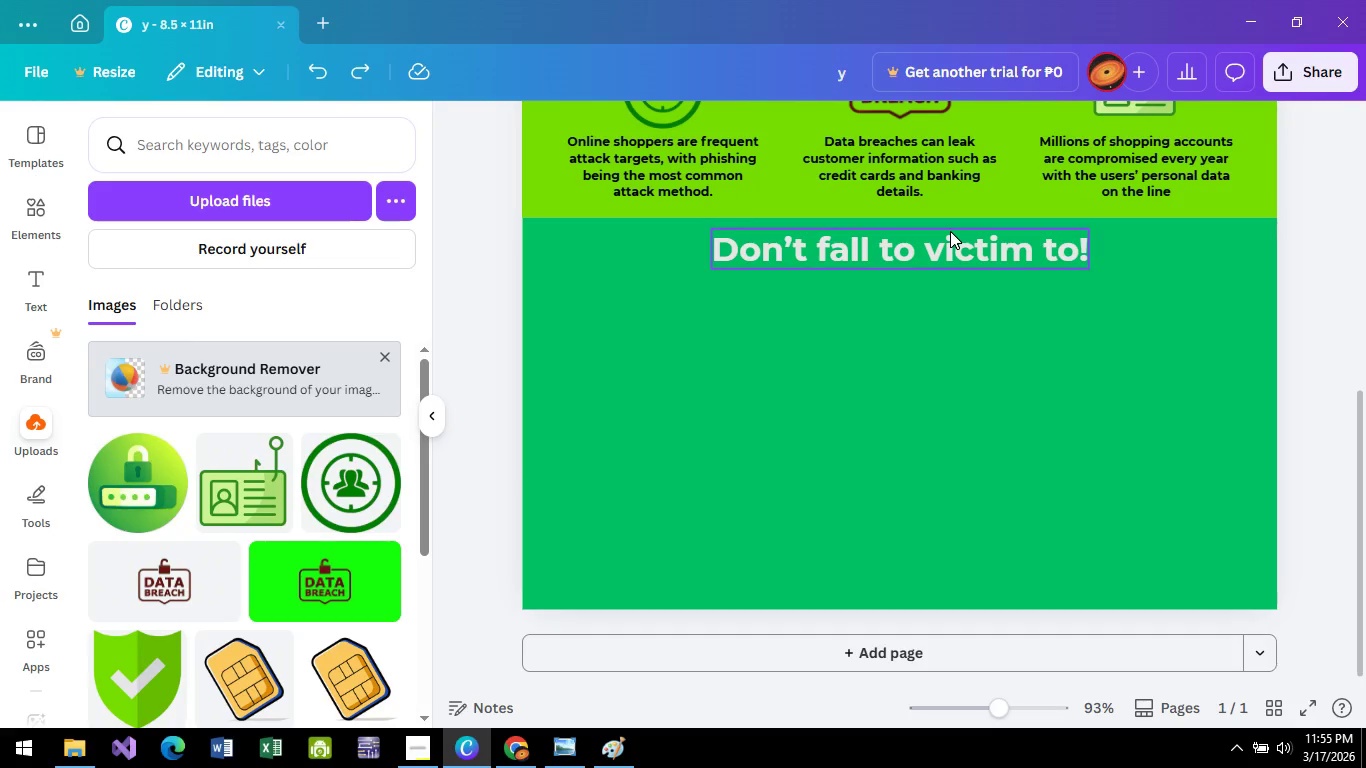 
key(Alt+AltLeft)
 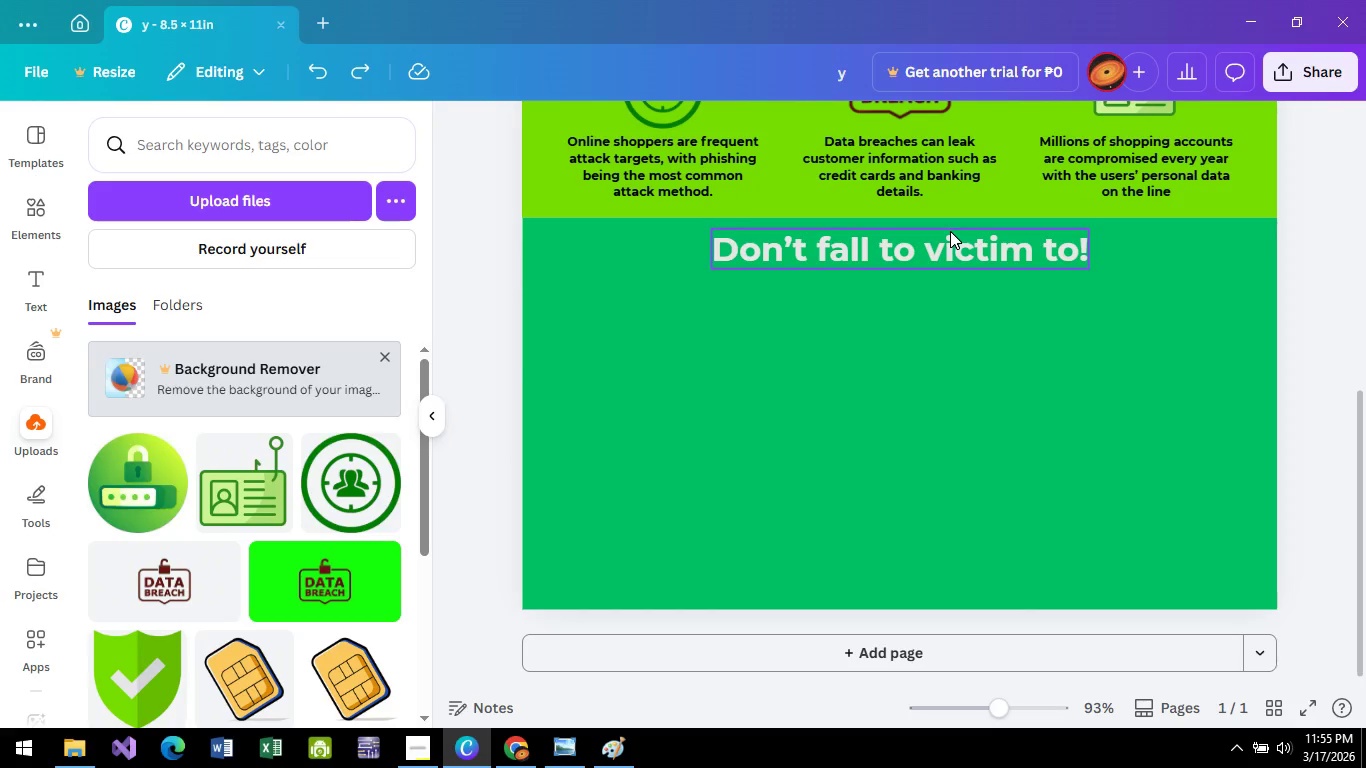 
key(Alt+Tab)
 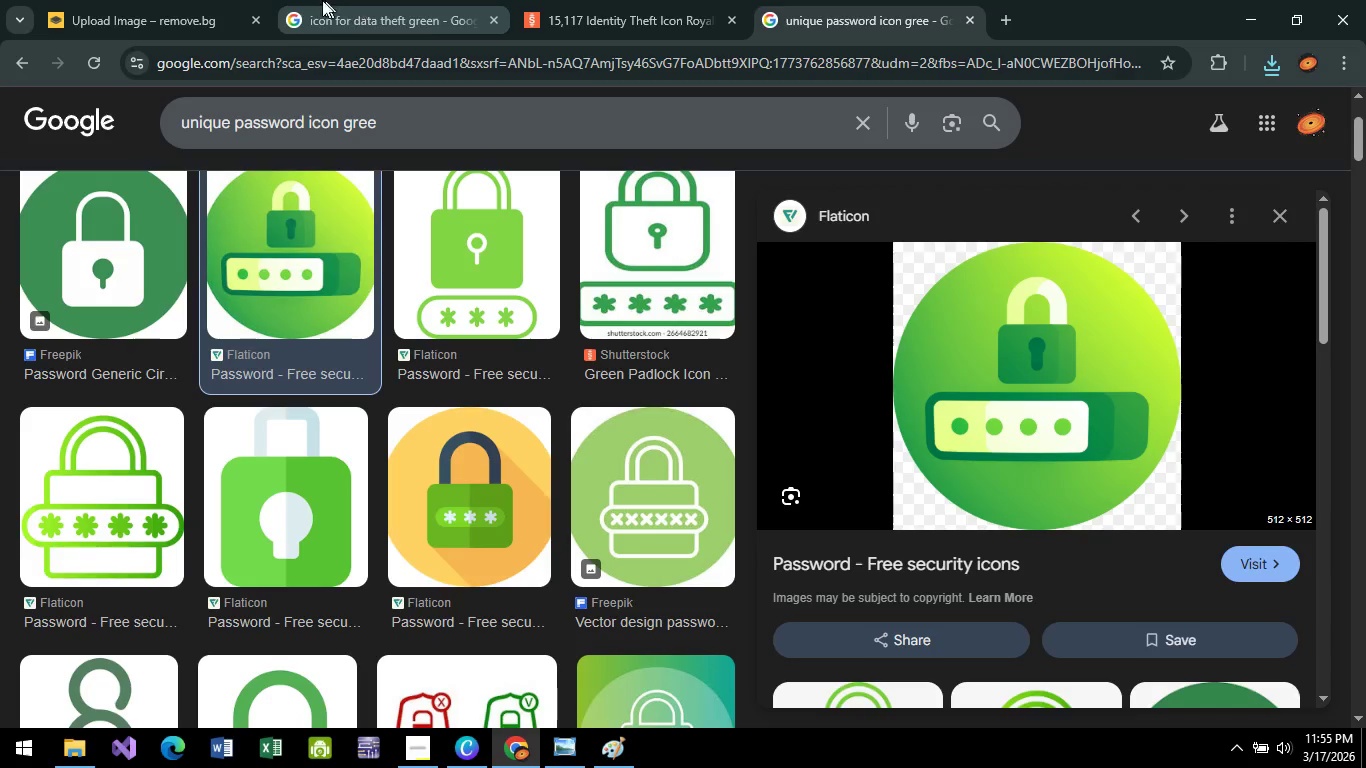 
left_click([204, 0])
 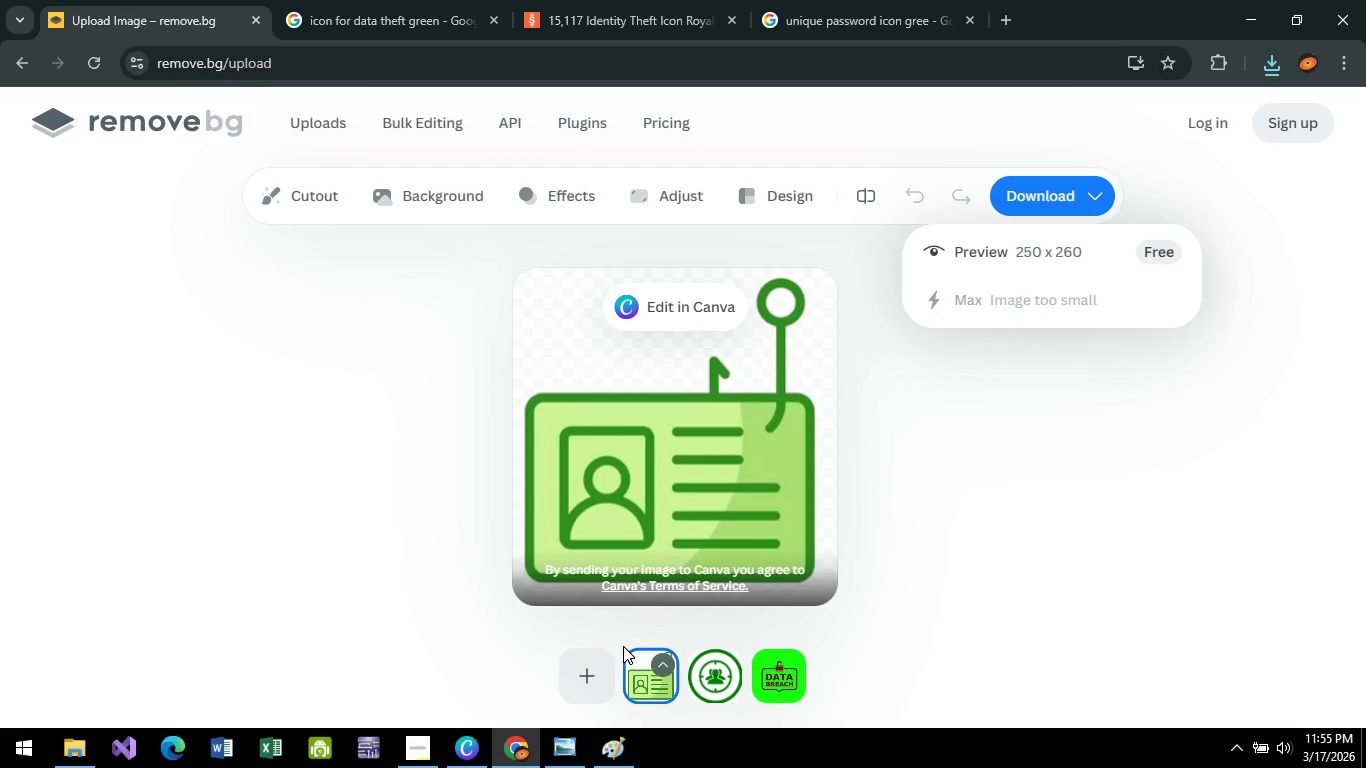 
left_click([574, 671])
 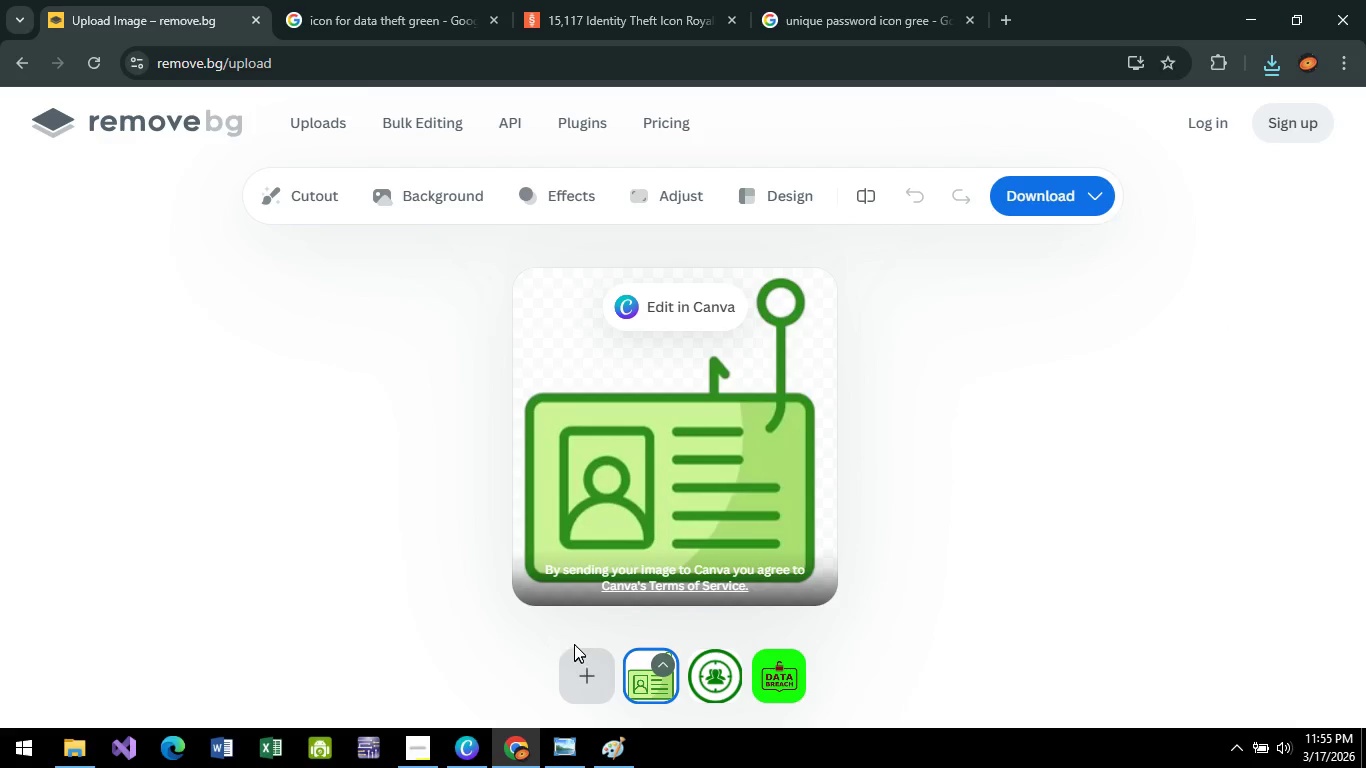 
mouse_move([570, 601])
 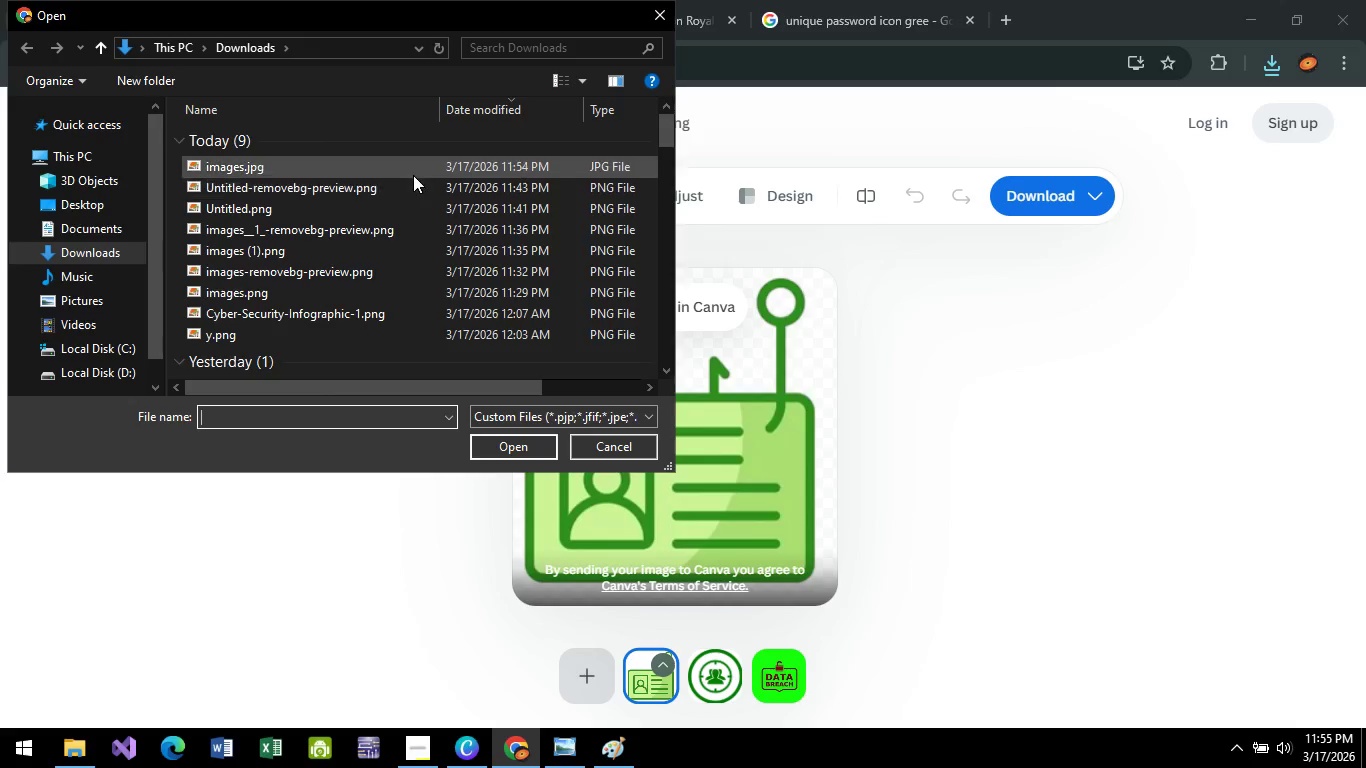 
left_click([413, 175])
 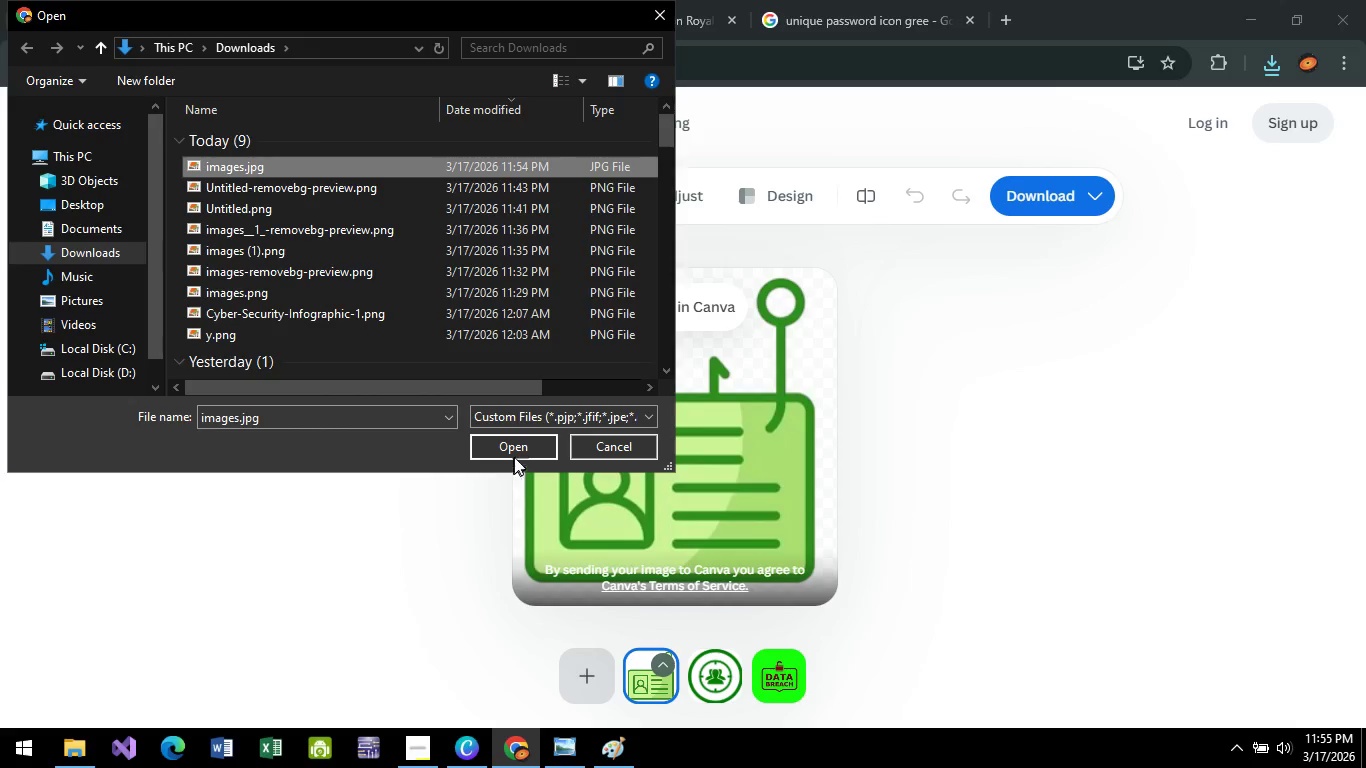 
left_click([518, 442])
 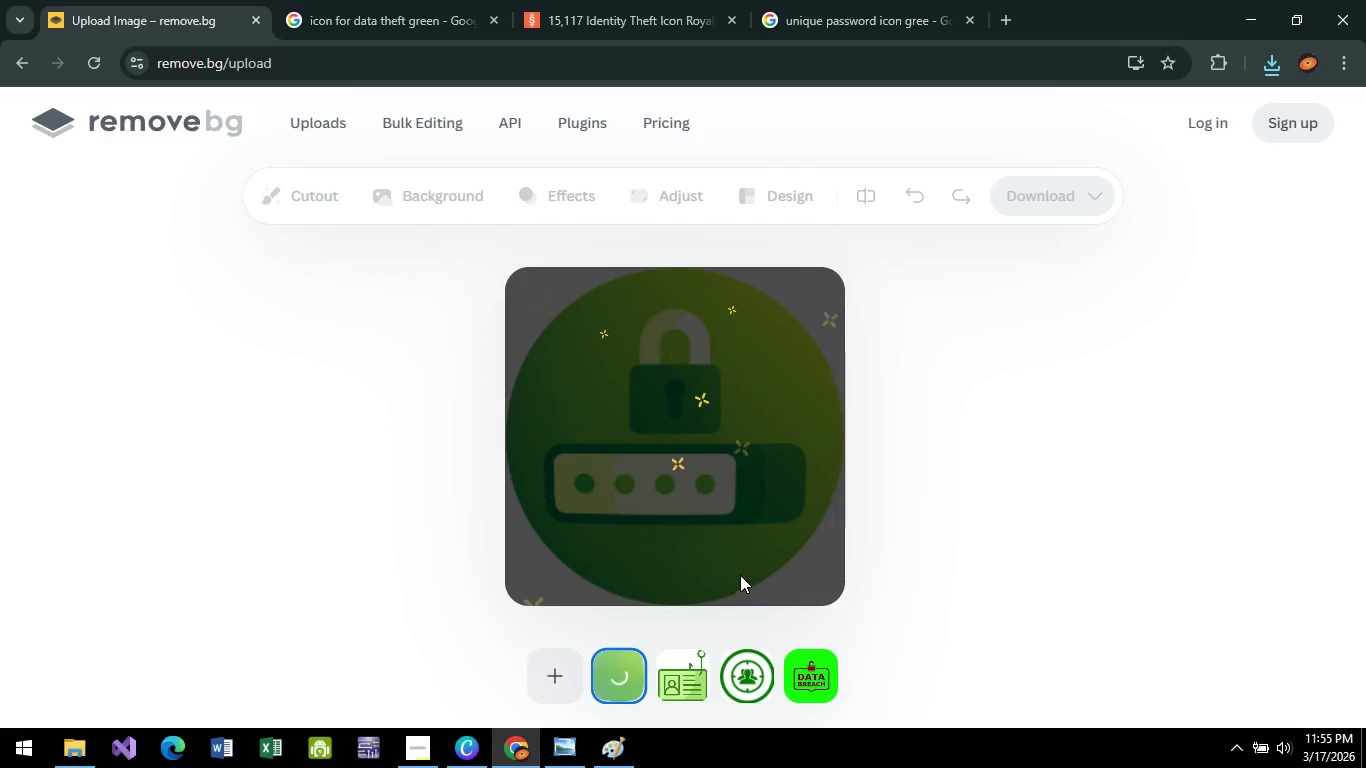 
mouse_move([725, 536])
 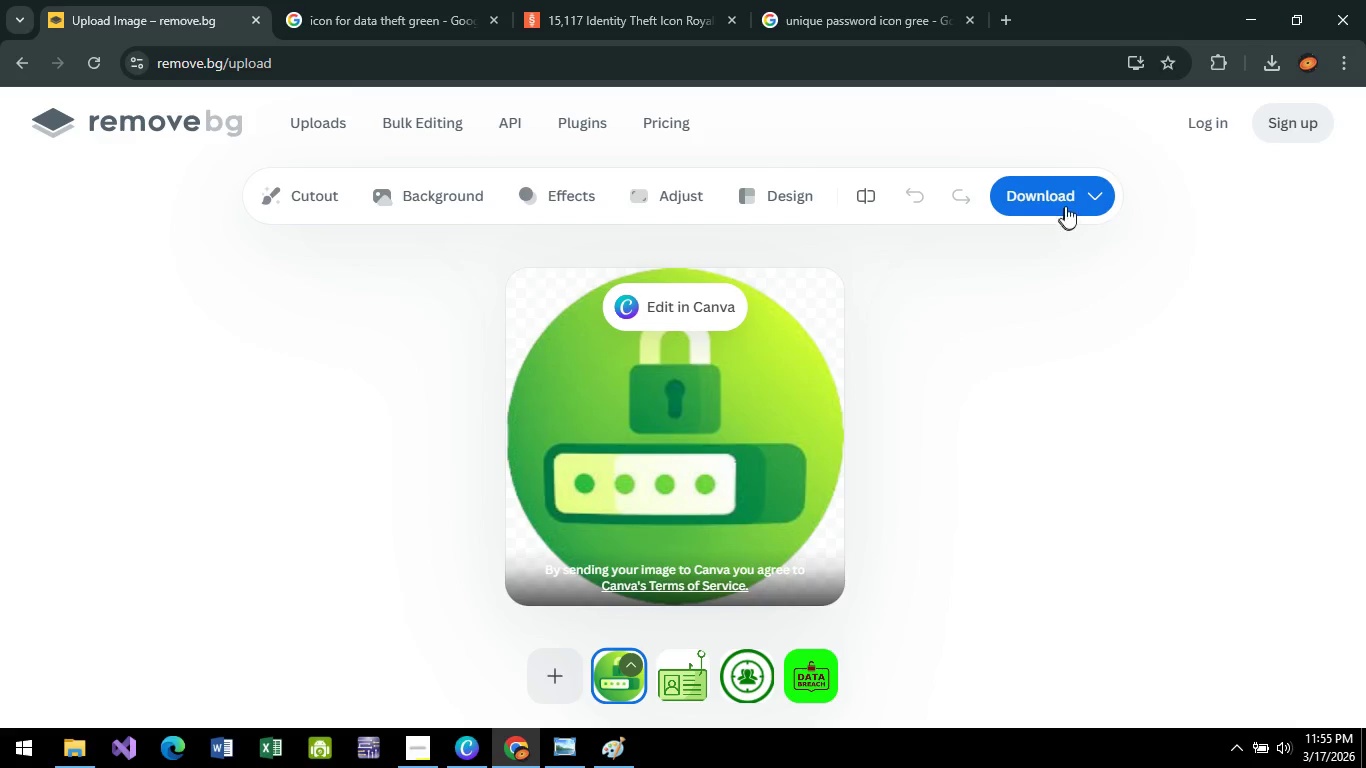 
left_click([1063, 198])
 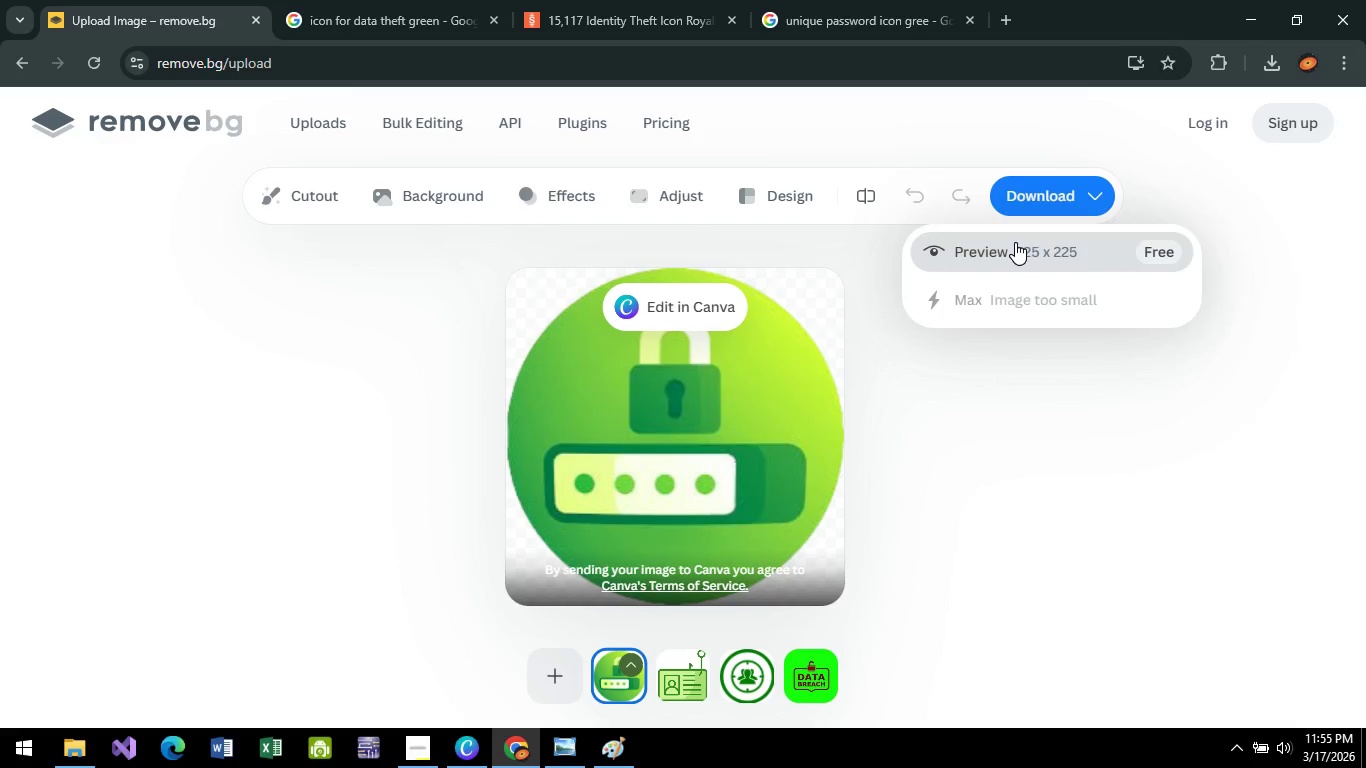 
mouse_move([827, 232])
 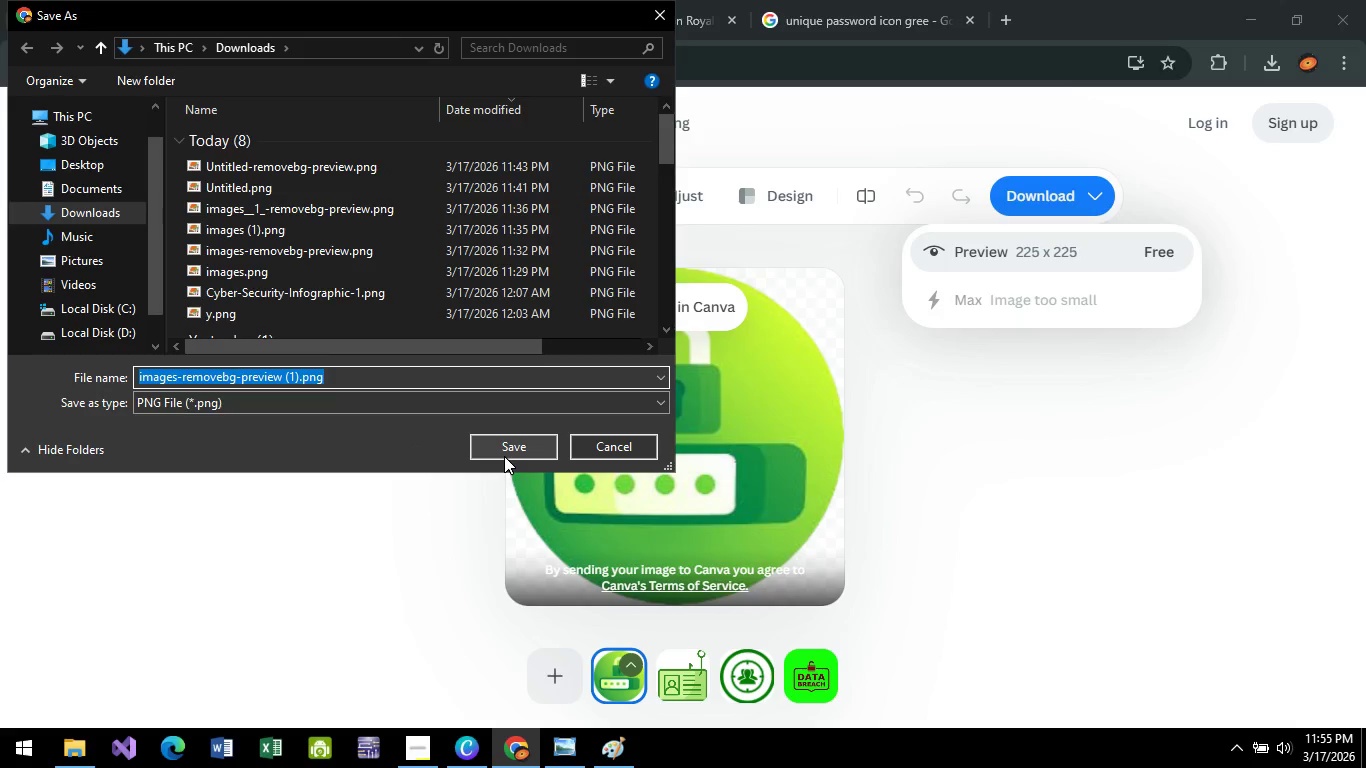 
left_click([504, 451])
 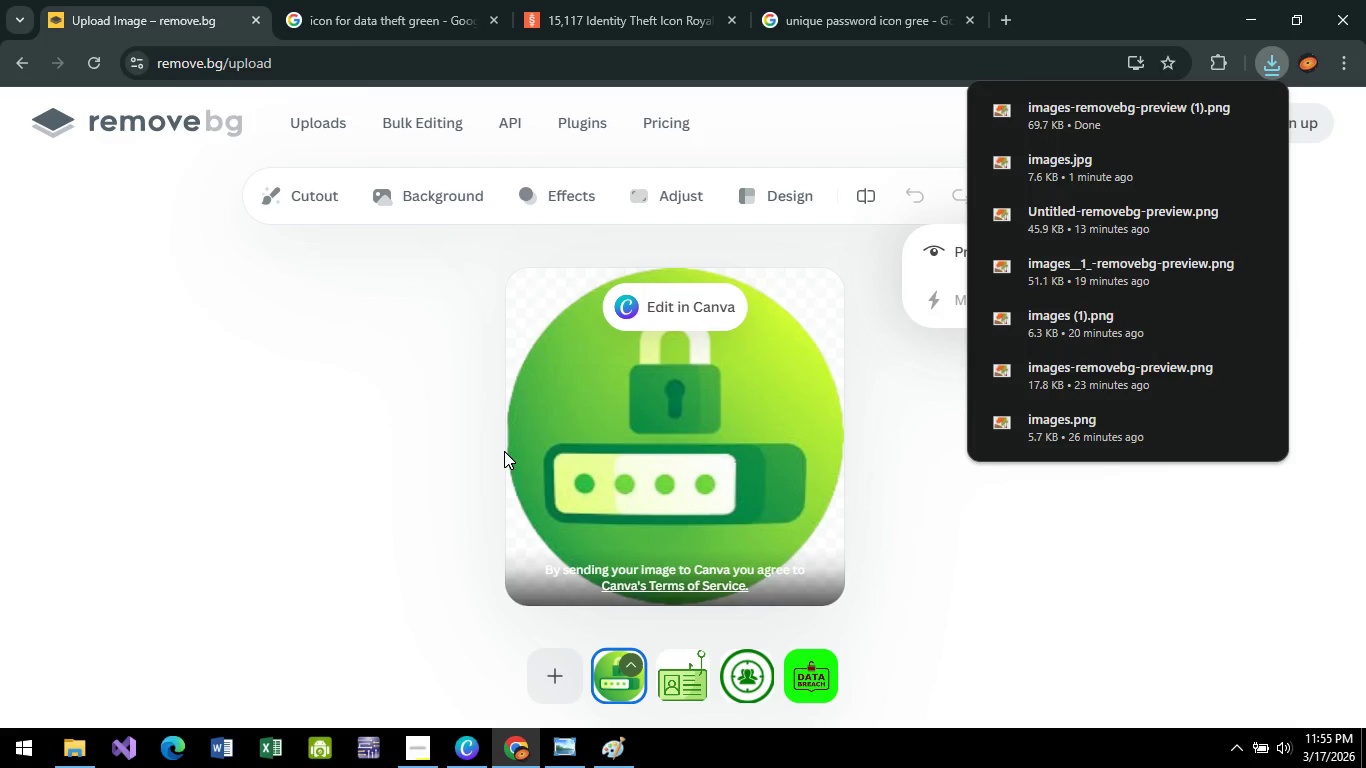 
key(Alt+AltLeft)
 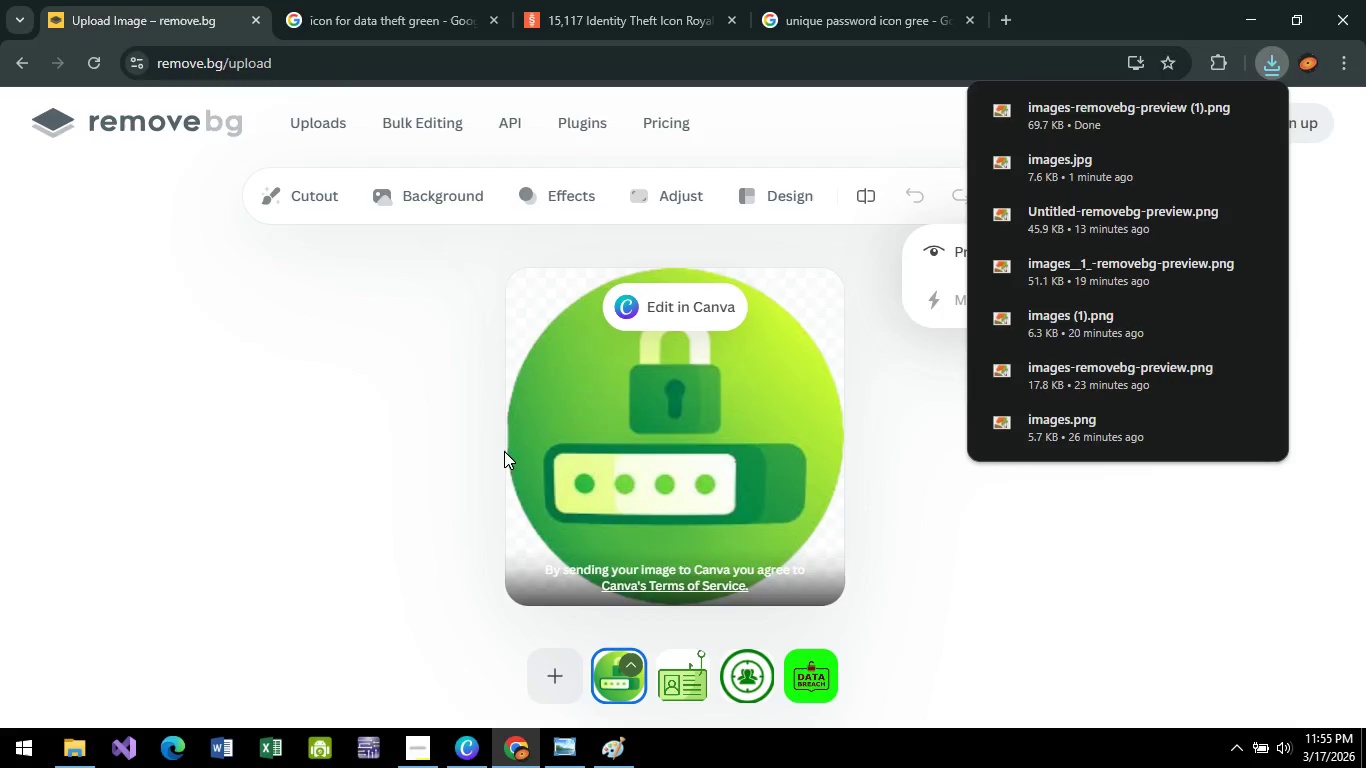 
key(Alt+Tab)
 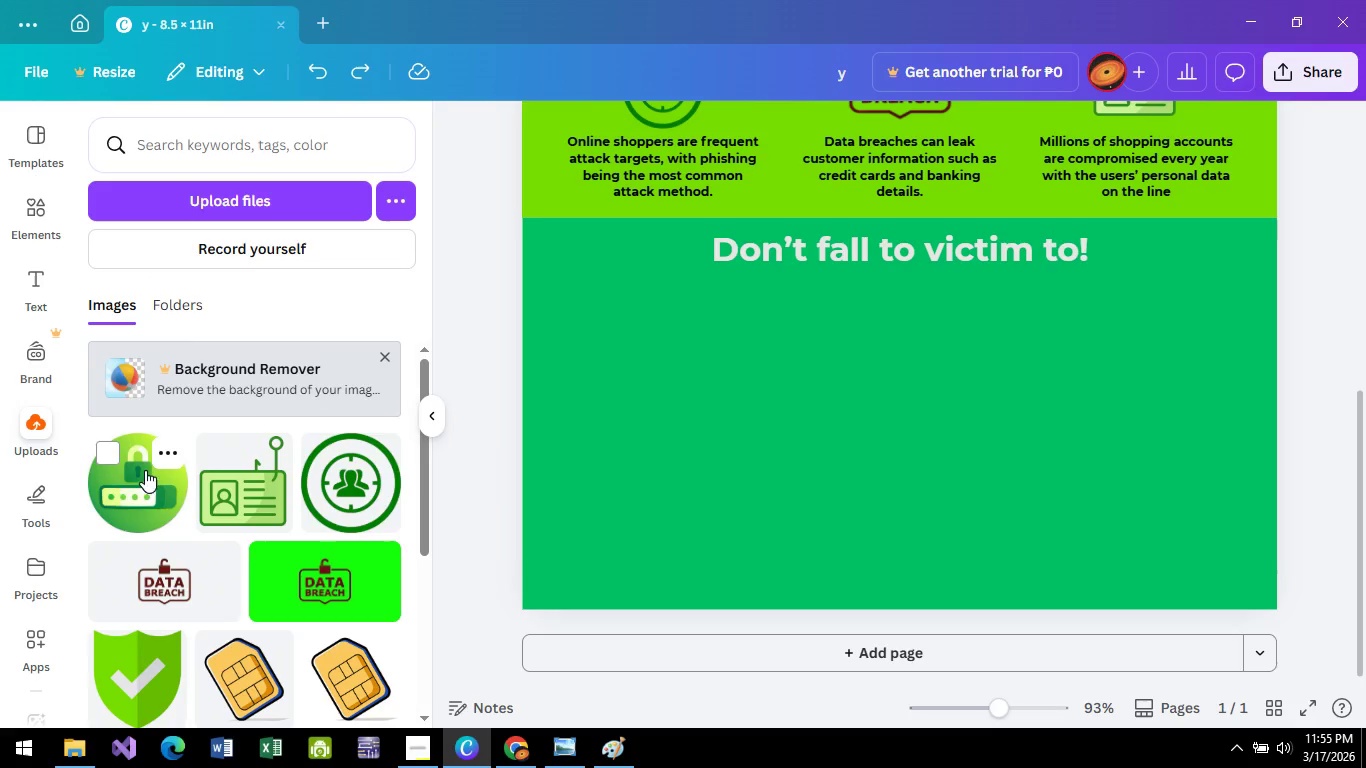 
left_click([167, 438])
 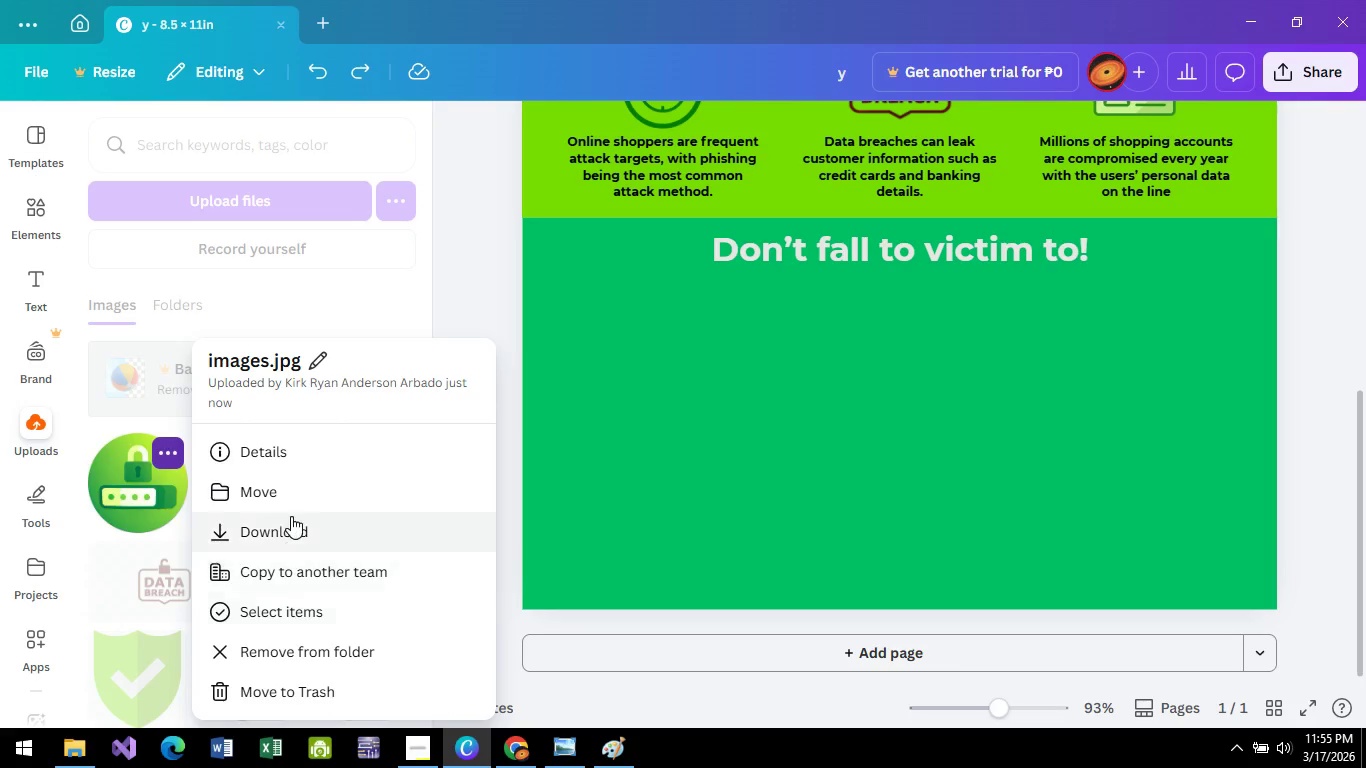 
left_click([297, 683])
 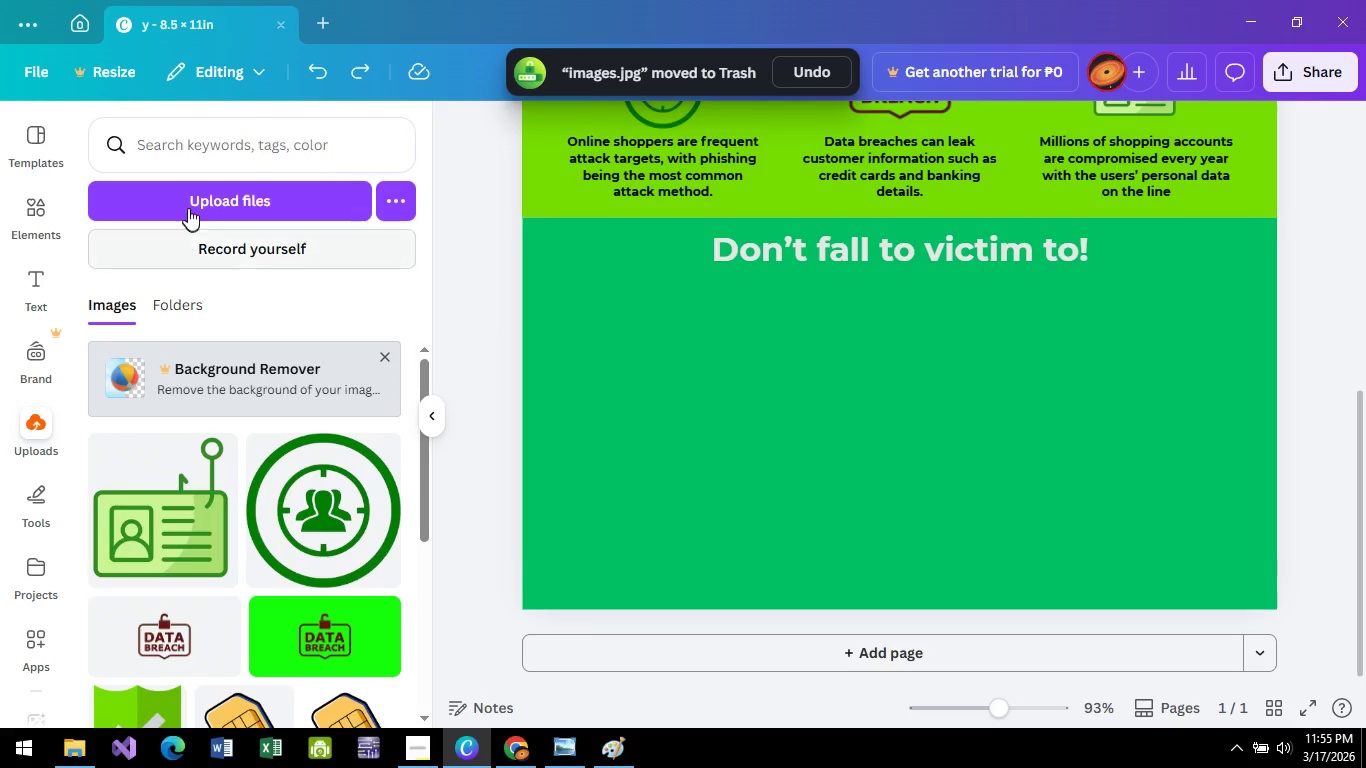 
left_click([188, 206])
 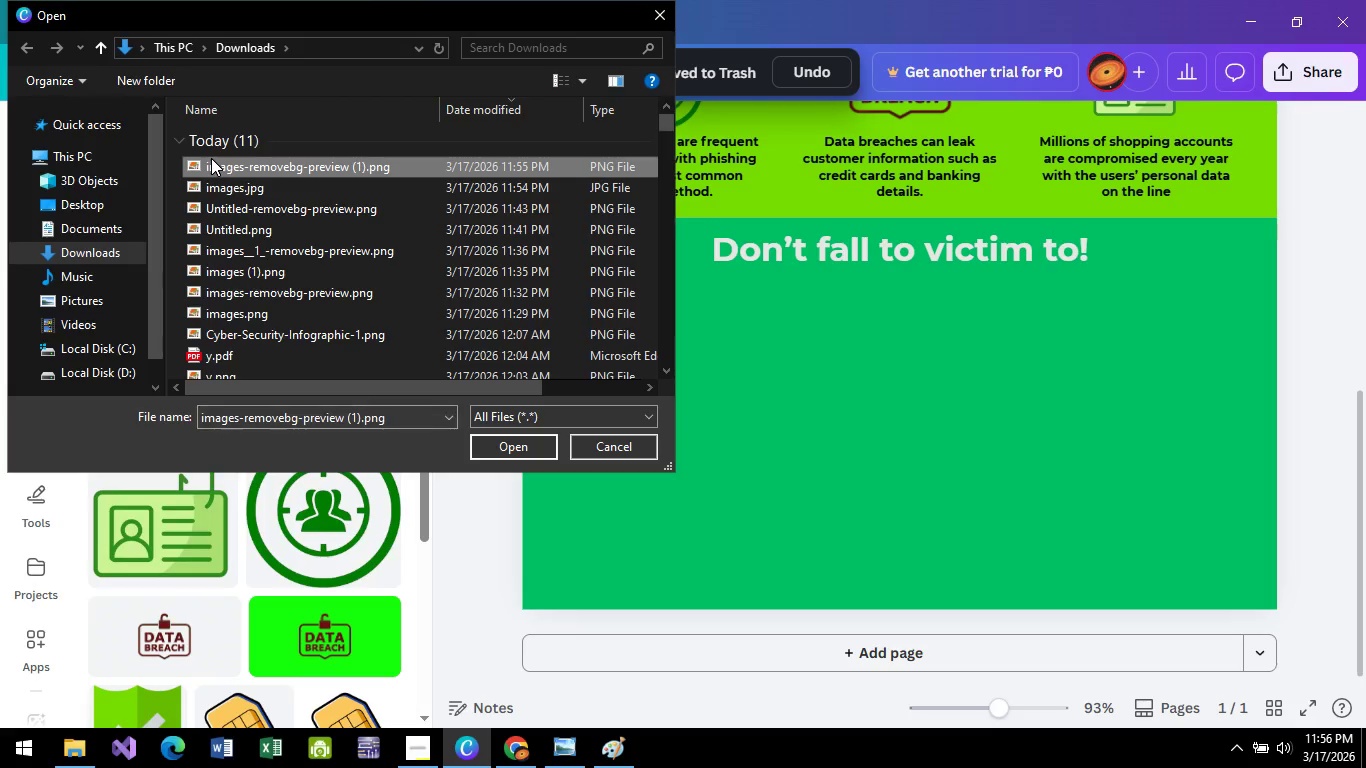 
left_click([487, 430])
 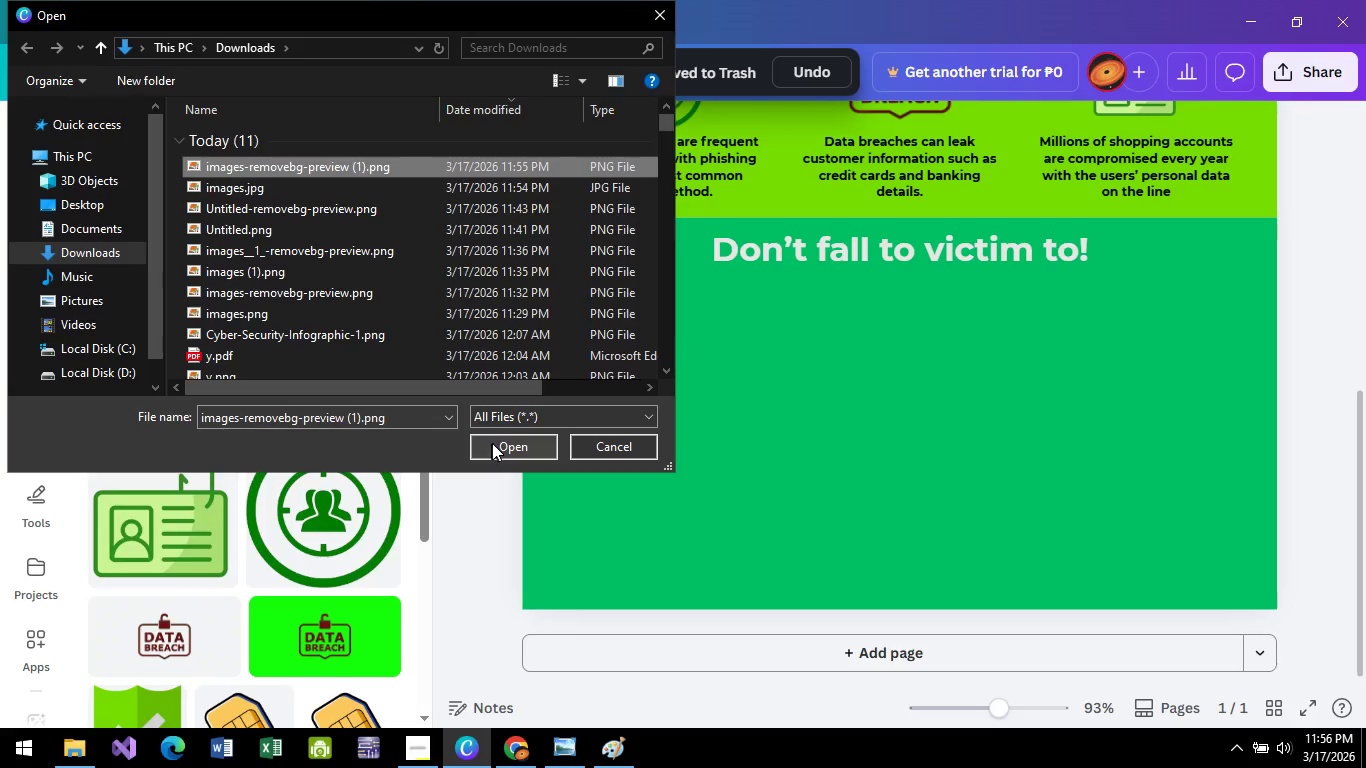 
left_click([492, 444])
 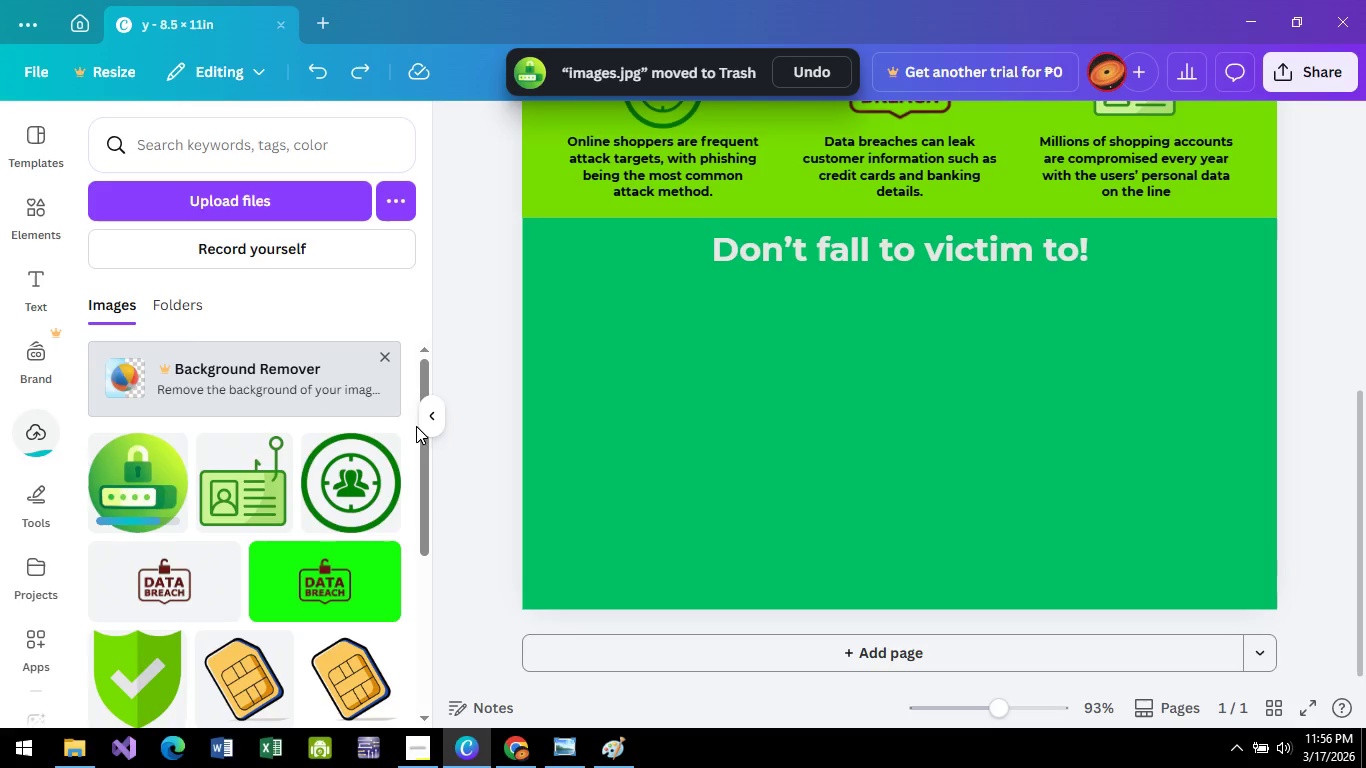 
left_click([172, 470])
 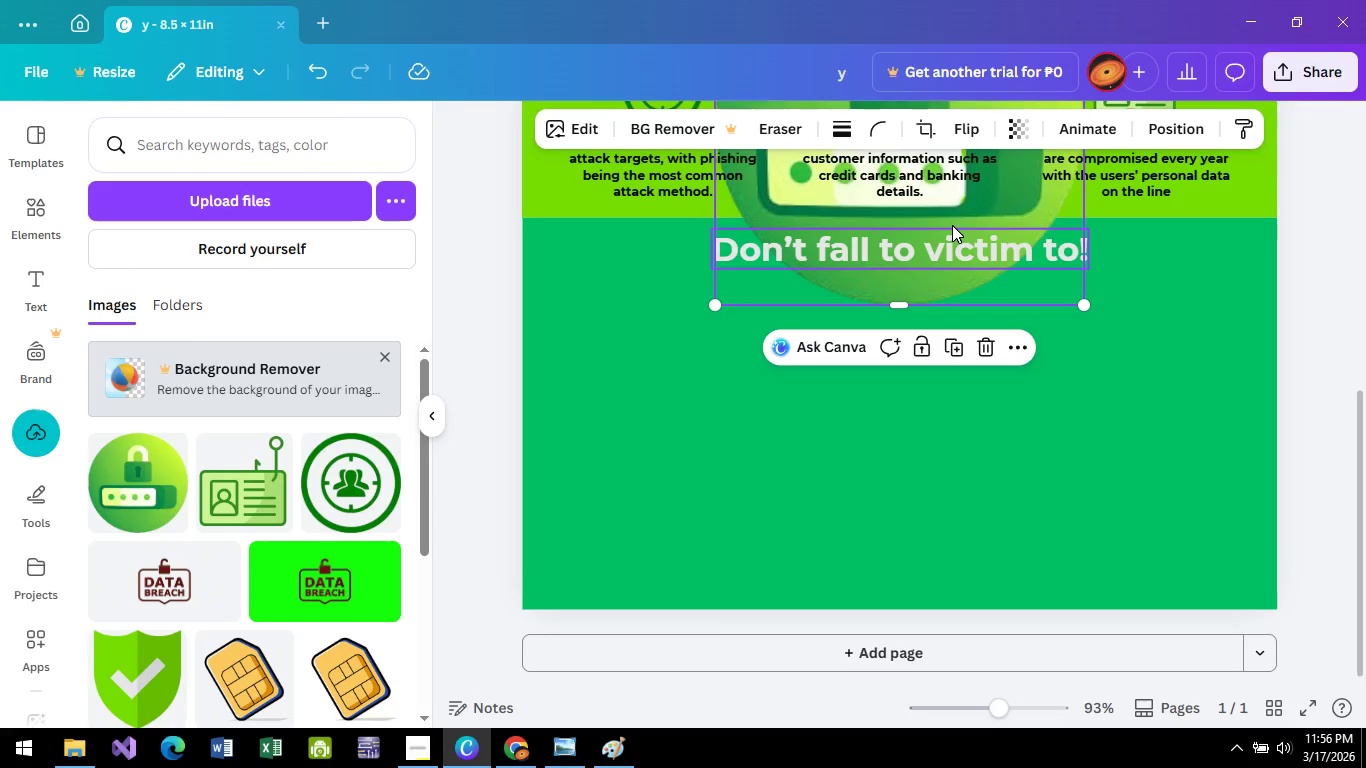 
left_click_drag(start_coordinate=[957, 213], to_coordinate=[762, 500])
 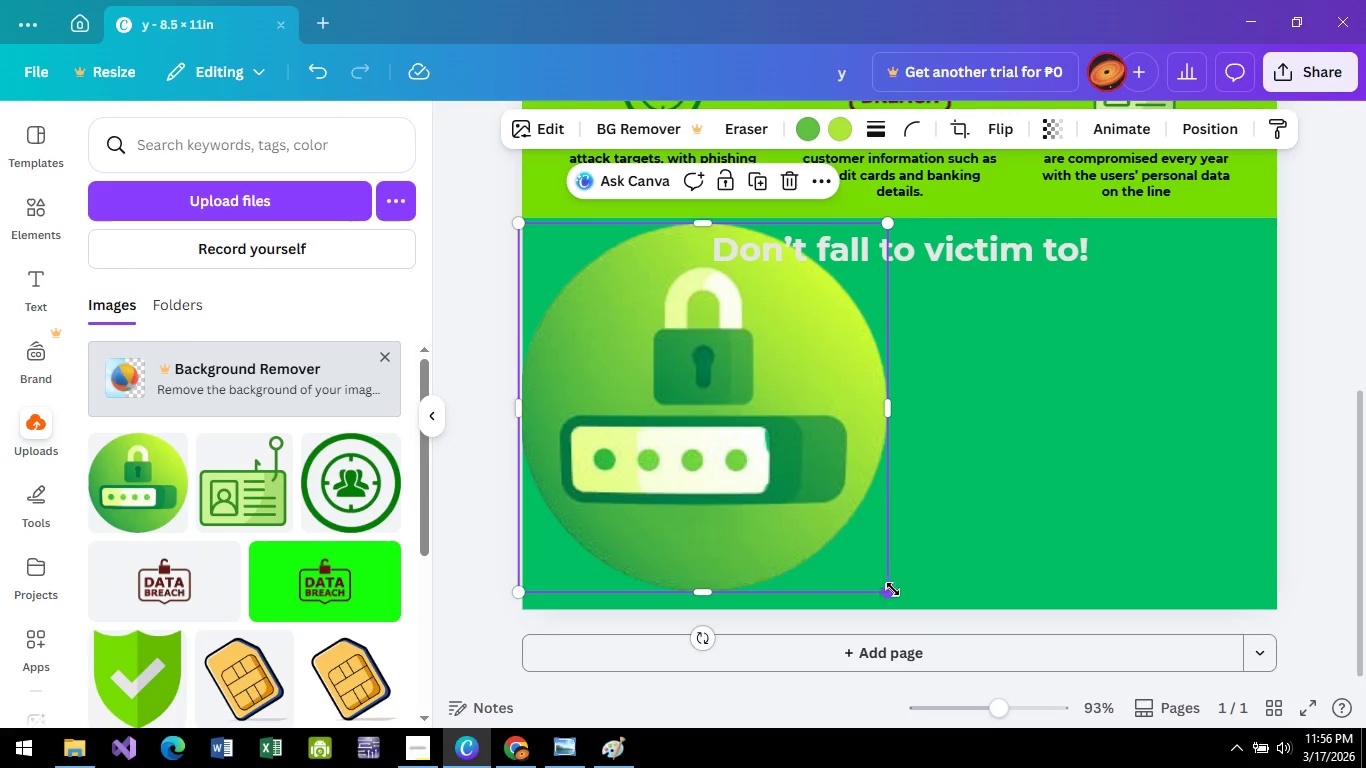 
left_click_drag(start_coordinate=[893, 588], to_coordinate=[587, 287])
 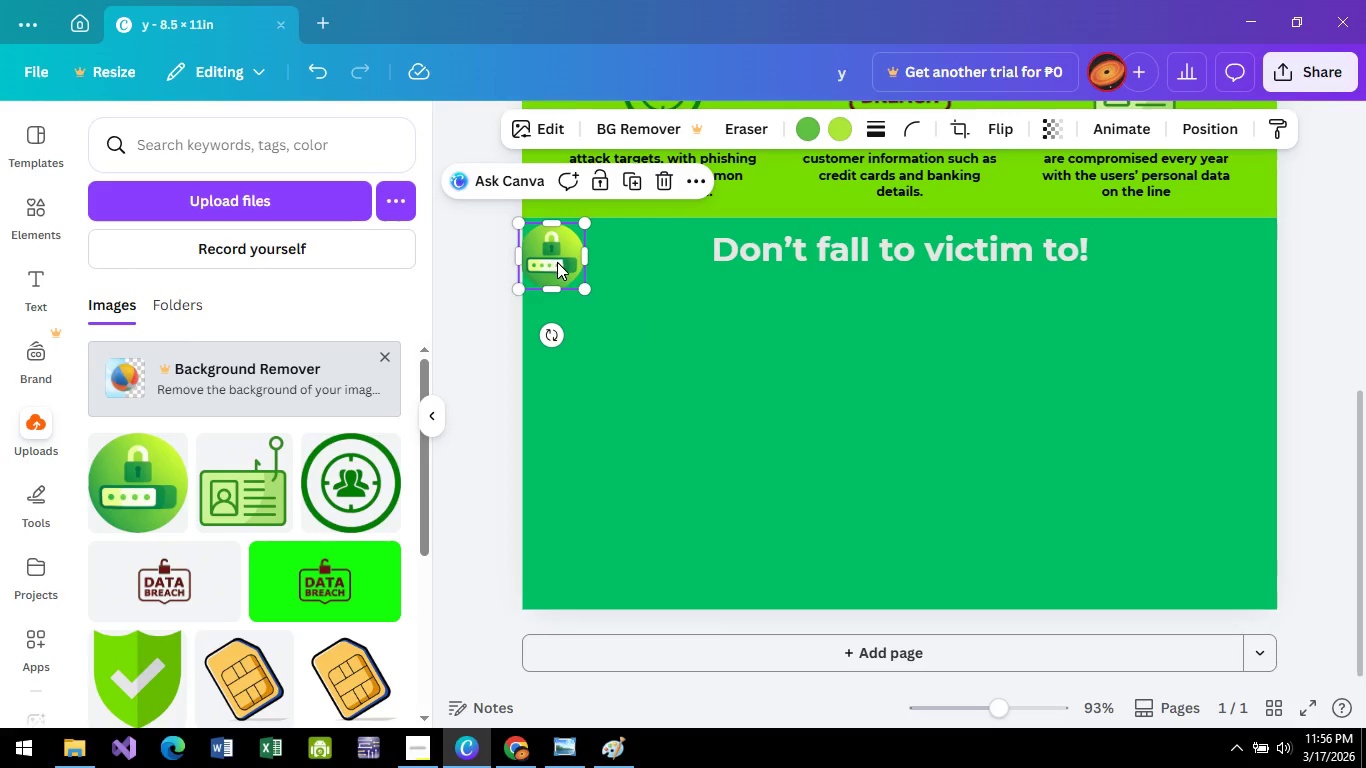 
left_click_drag(start_coordinate=[556, 261], to_coordinate=[612, 317])
 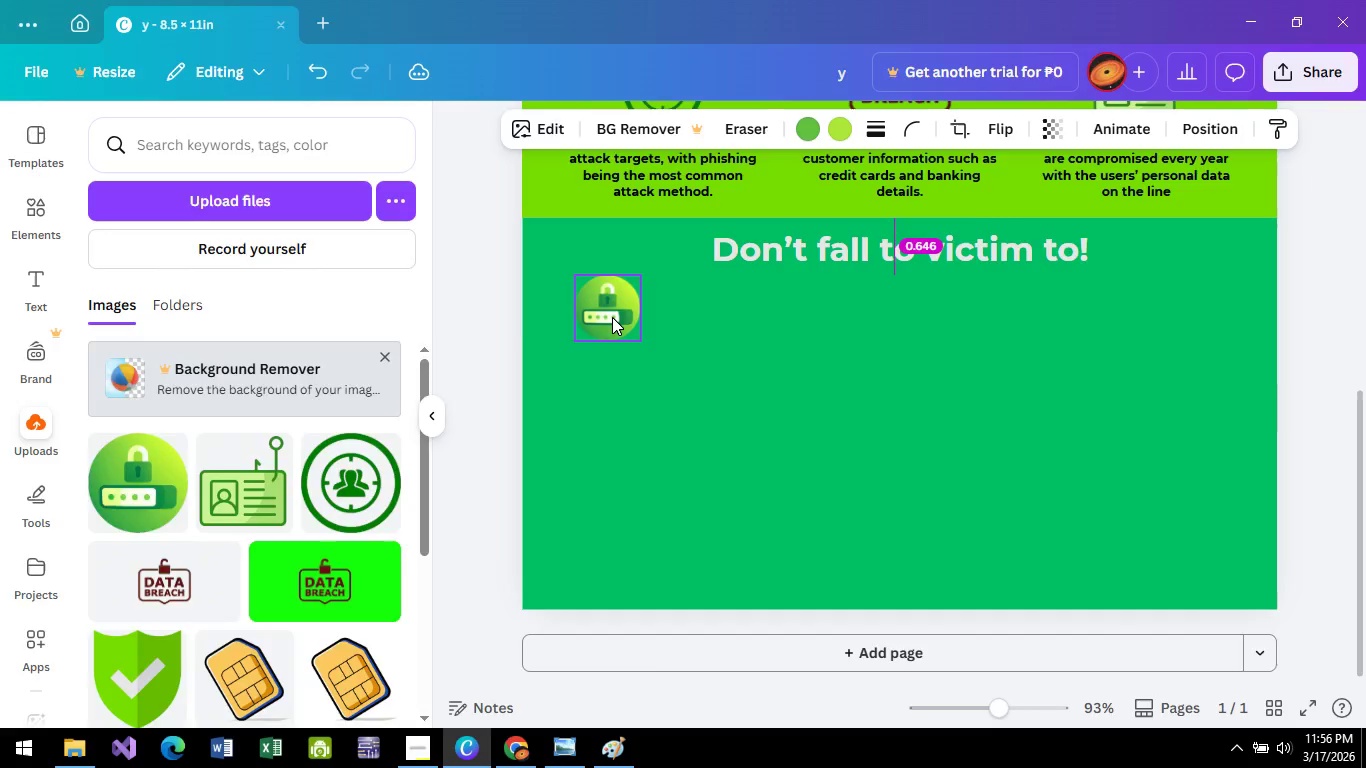 
key(Alt+AltLeft)
 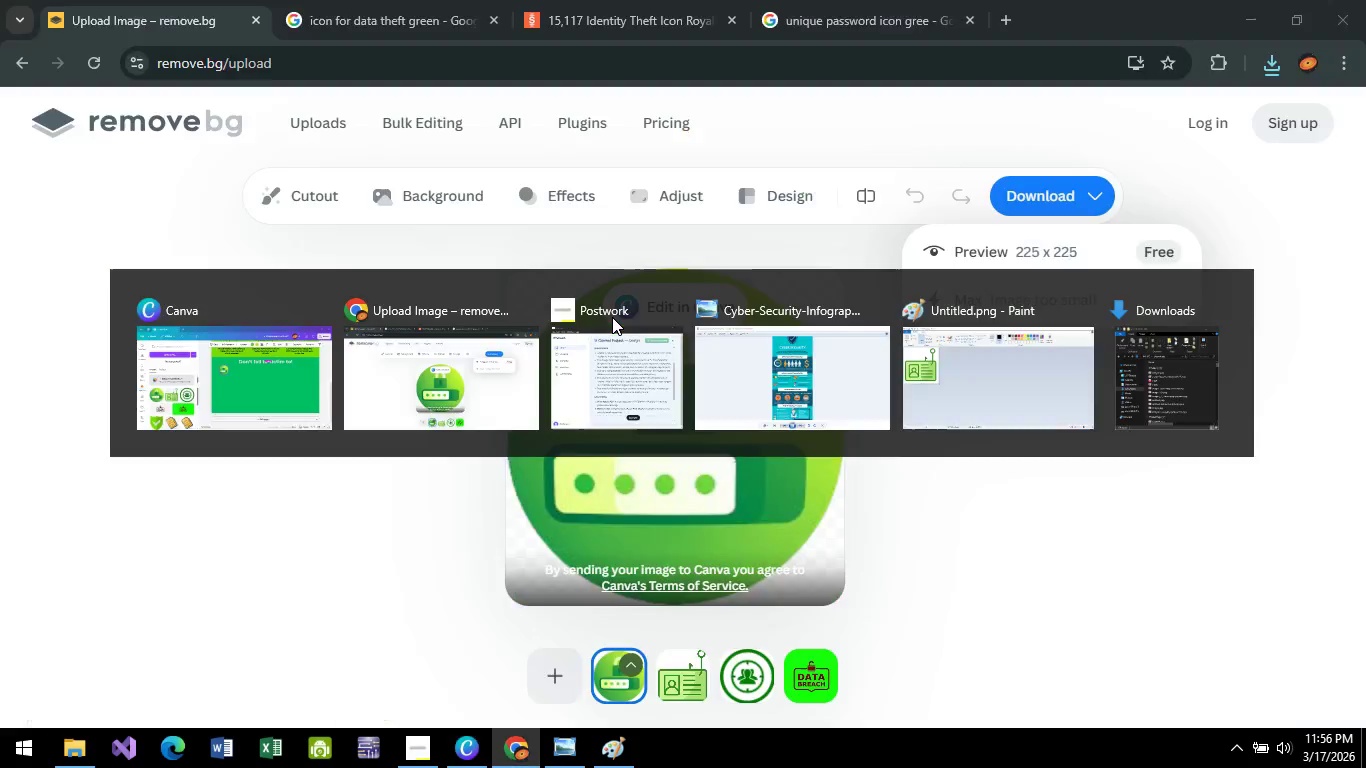 
key(Alt+Tab)
 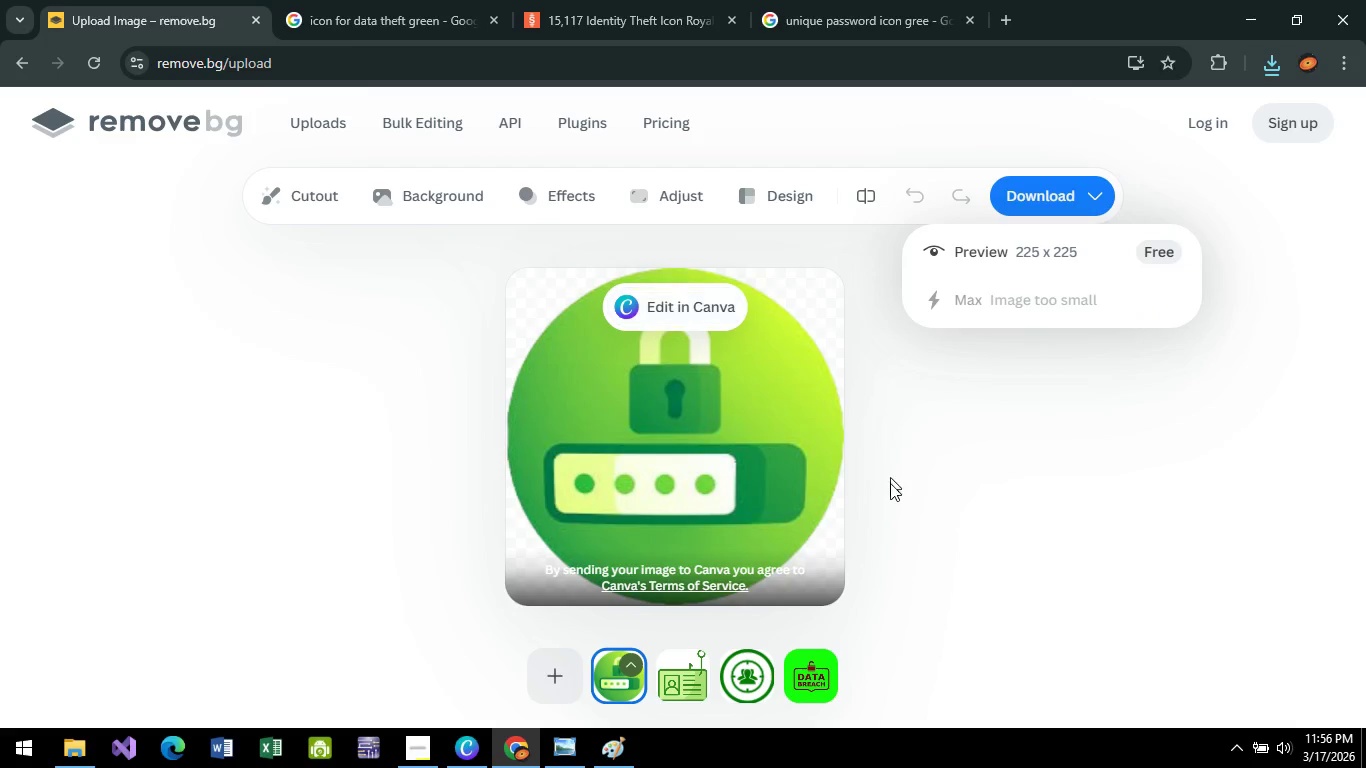 
scroll: coordinate [863, 539], scroll_direction: up, amount: 6.0
 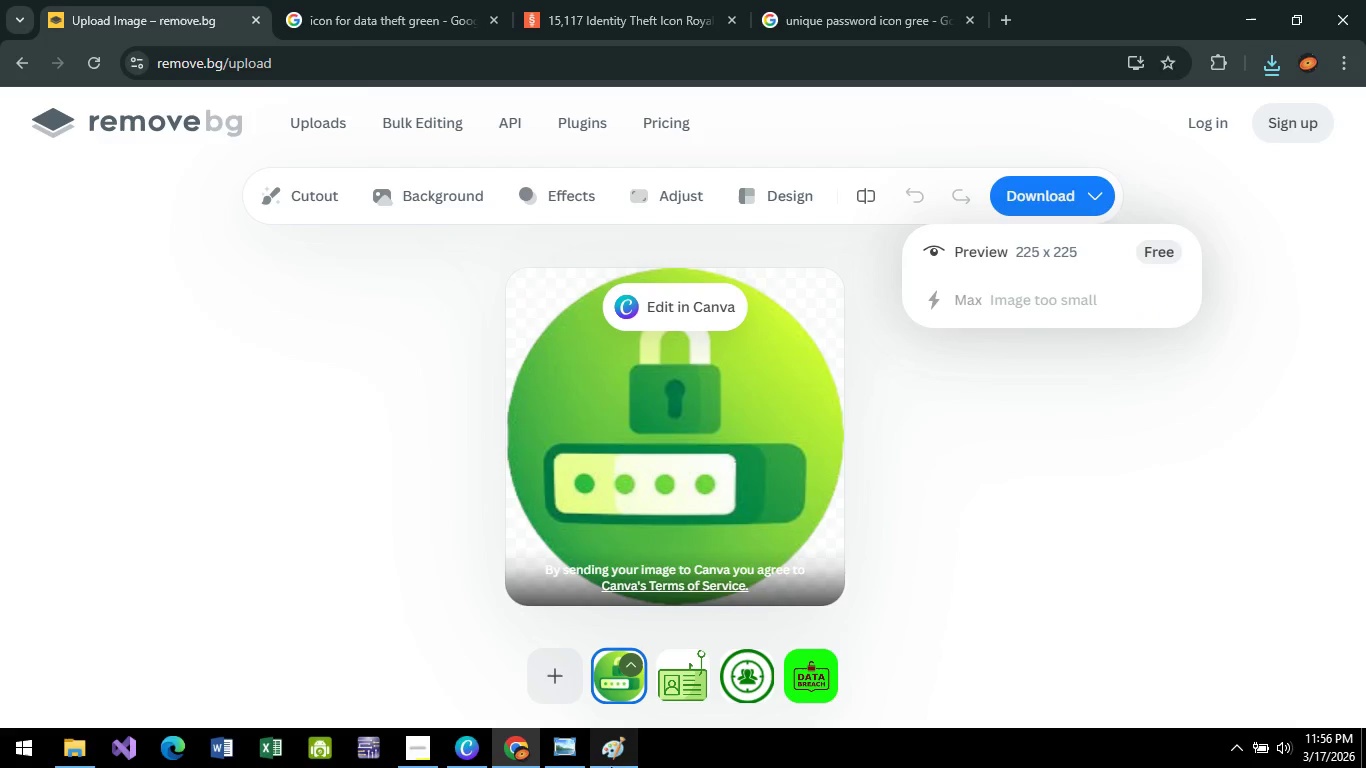 
left_click([615, 750])
 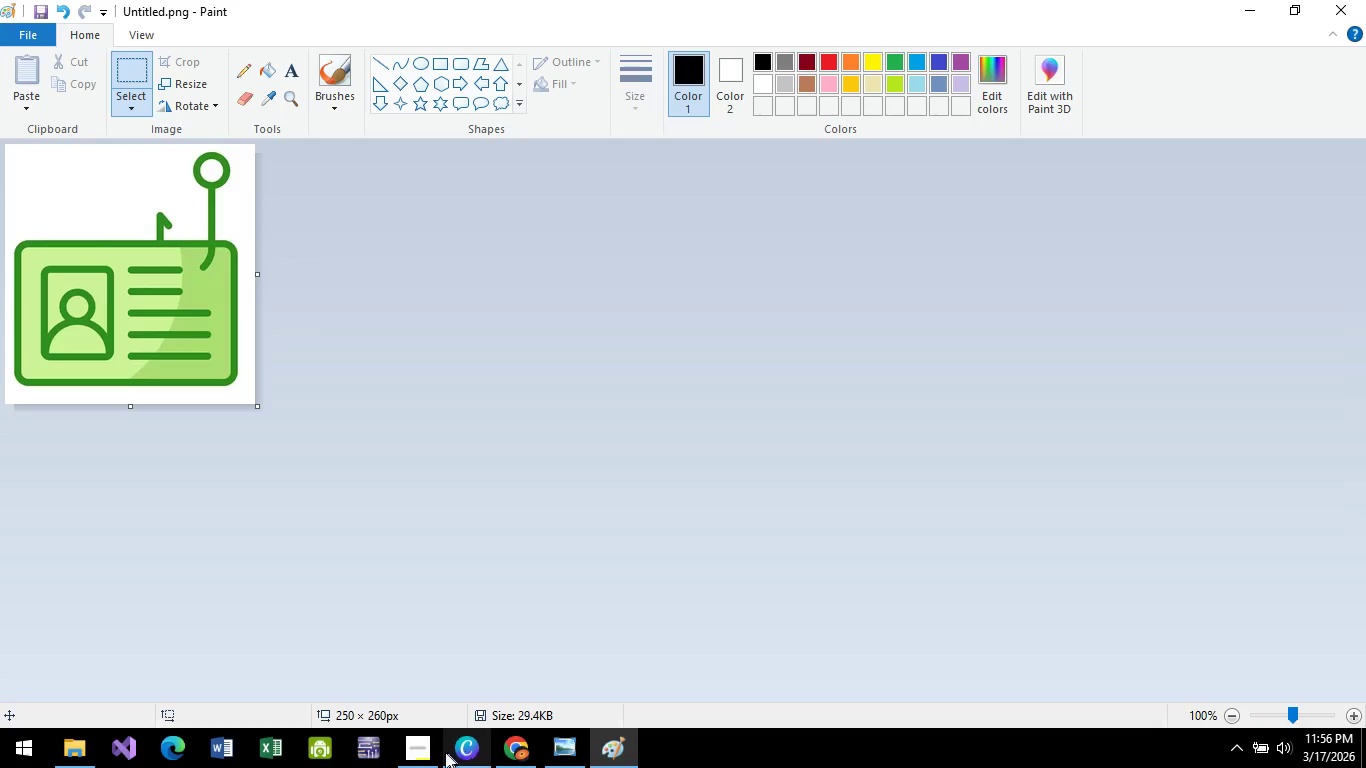 
left_click([401, 755])